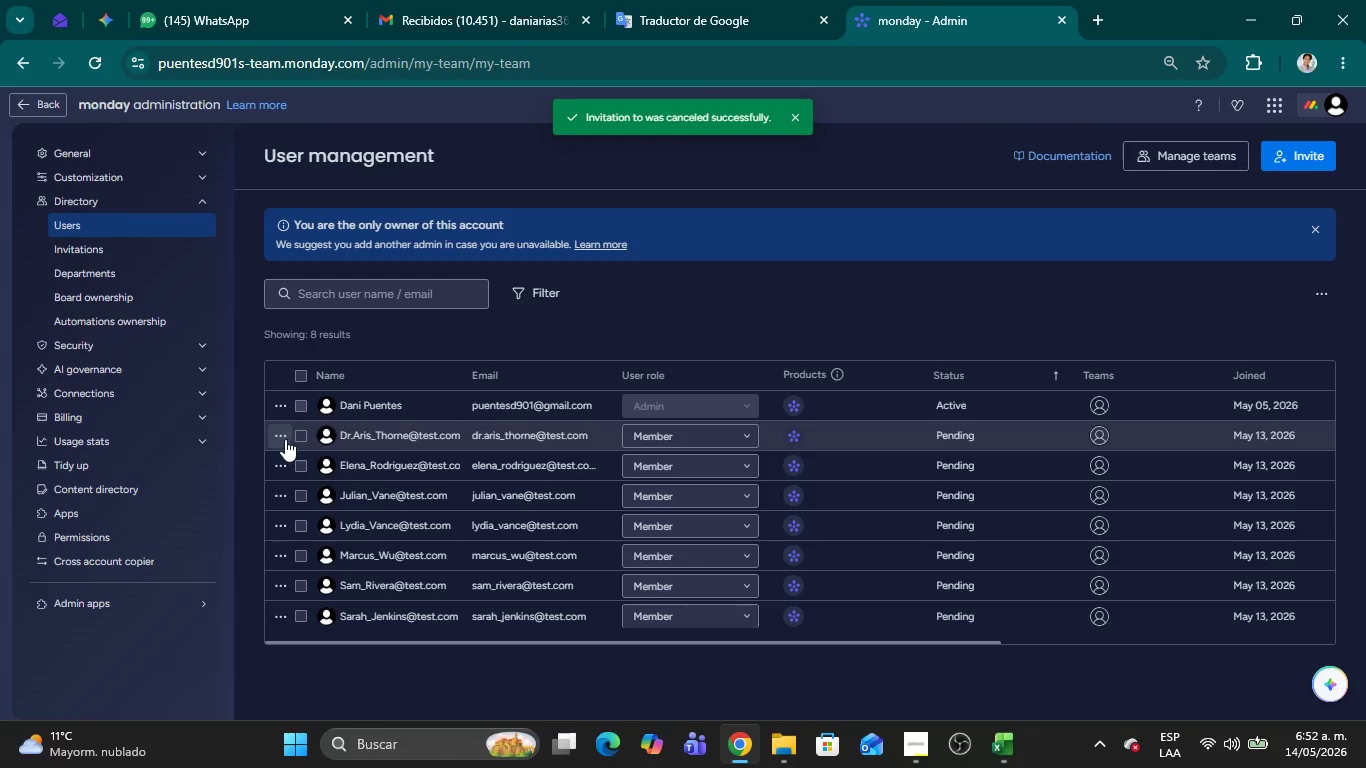 
left_click([277, 439])
 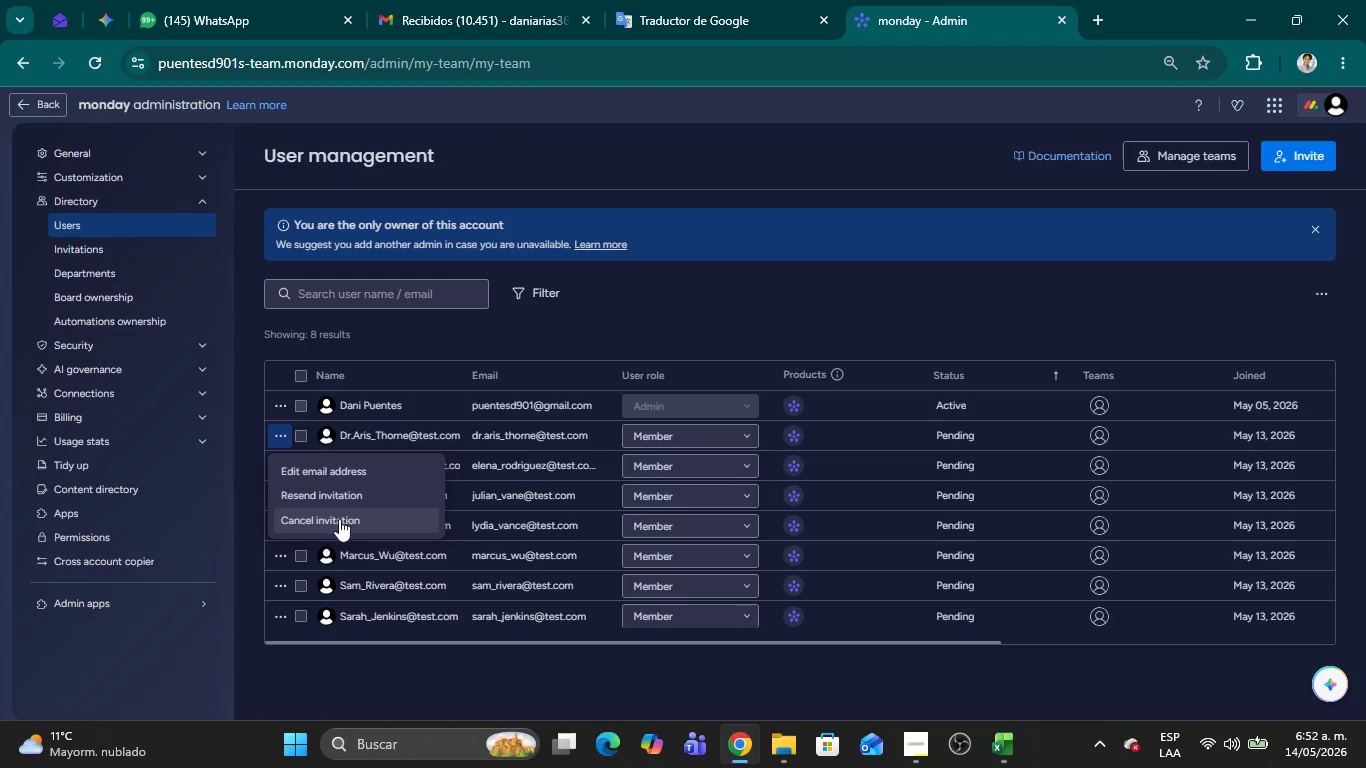 
left_click([340, 525])
 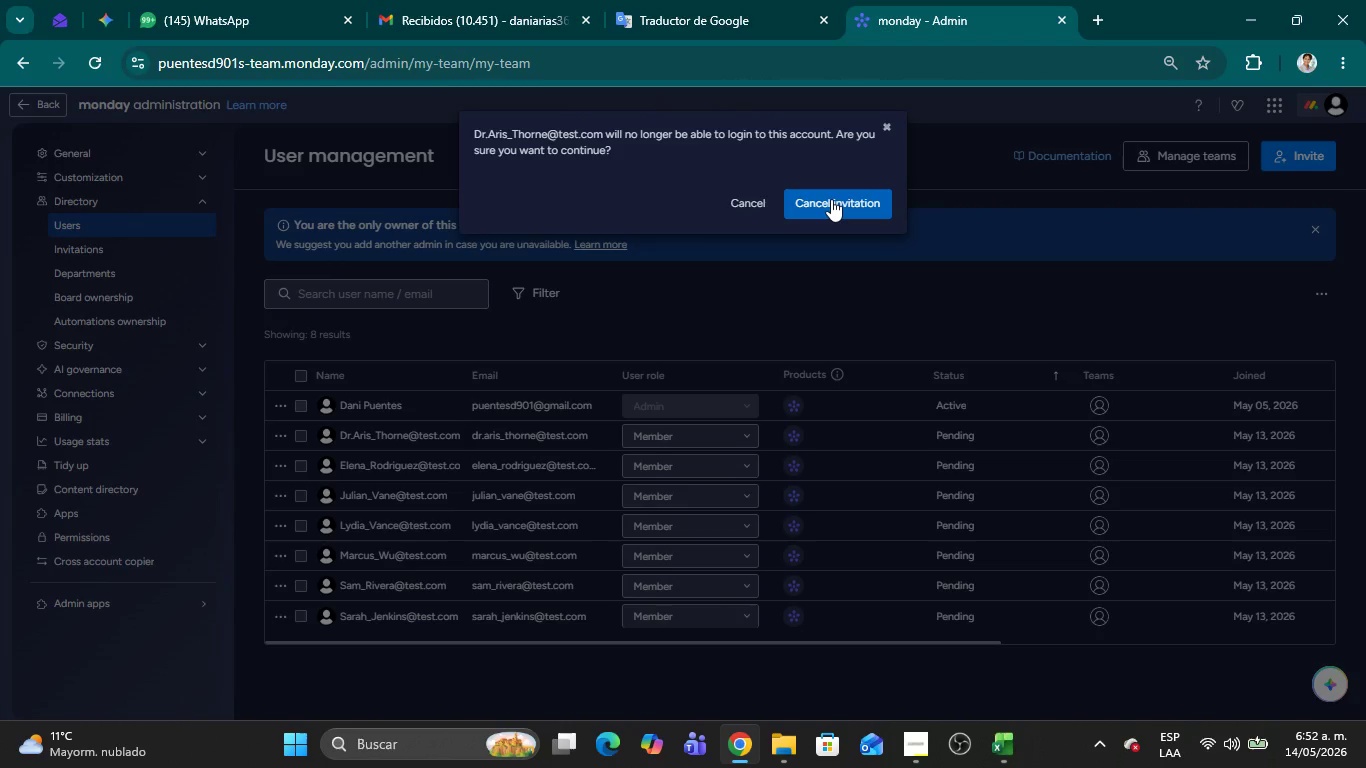 
wait(5.3)
 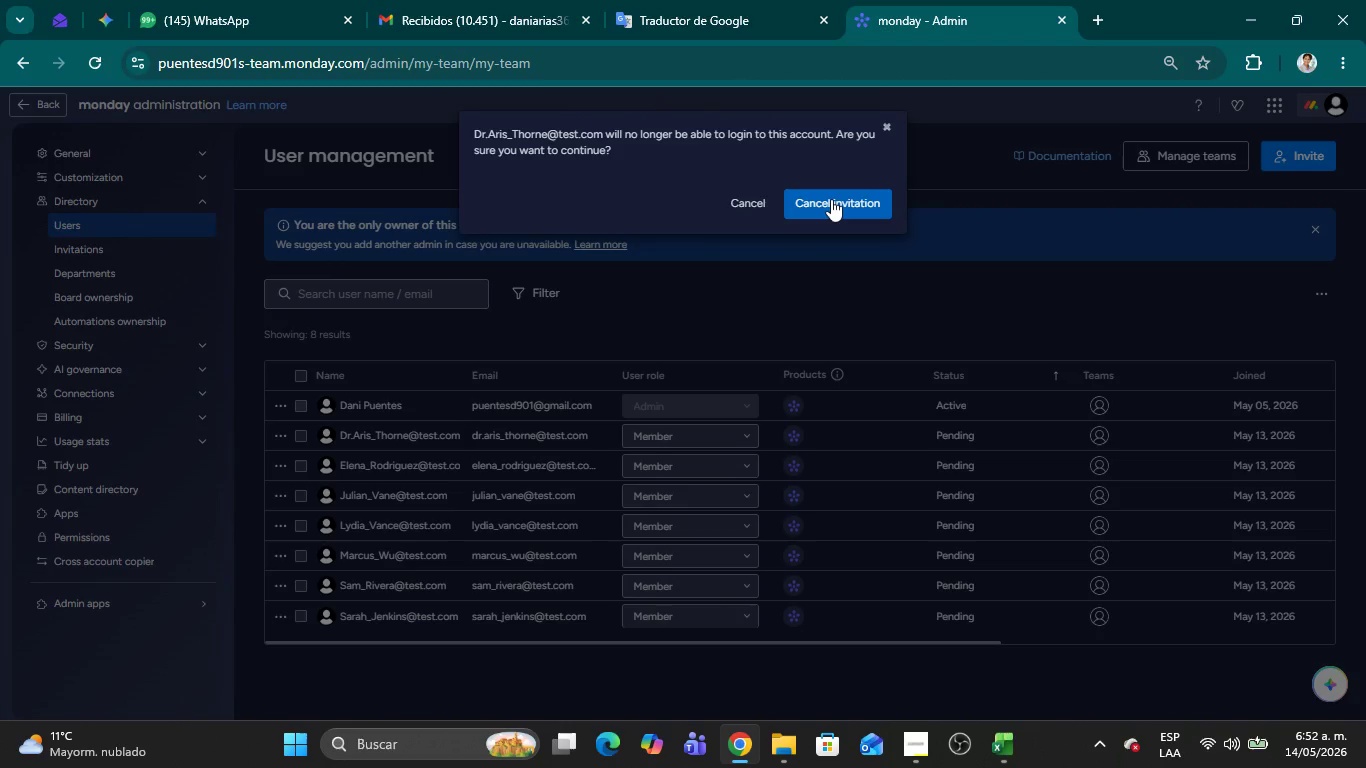 
left_click([831, 199])
 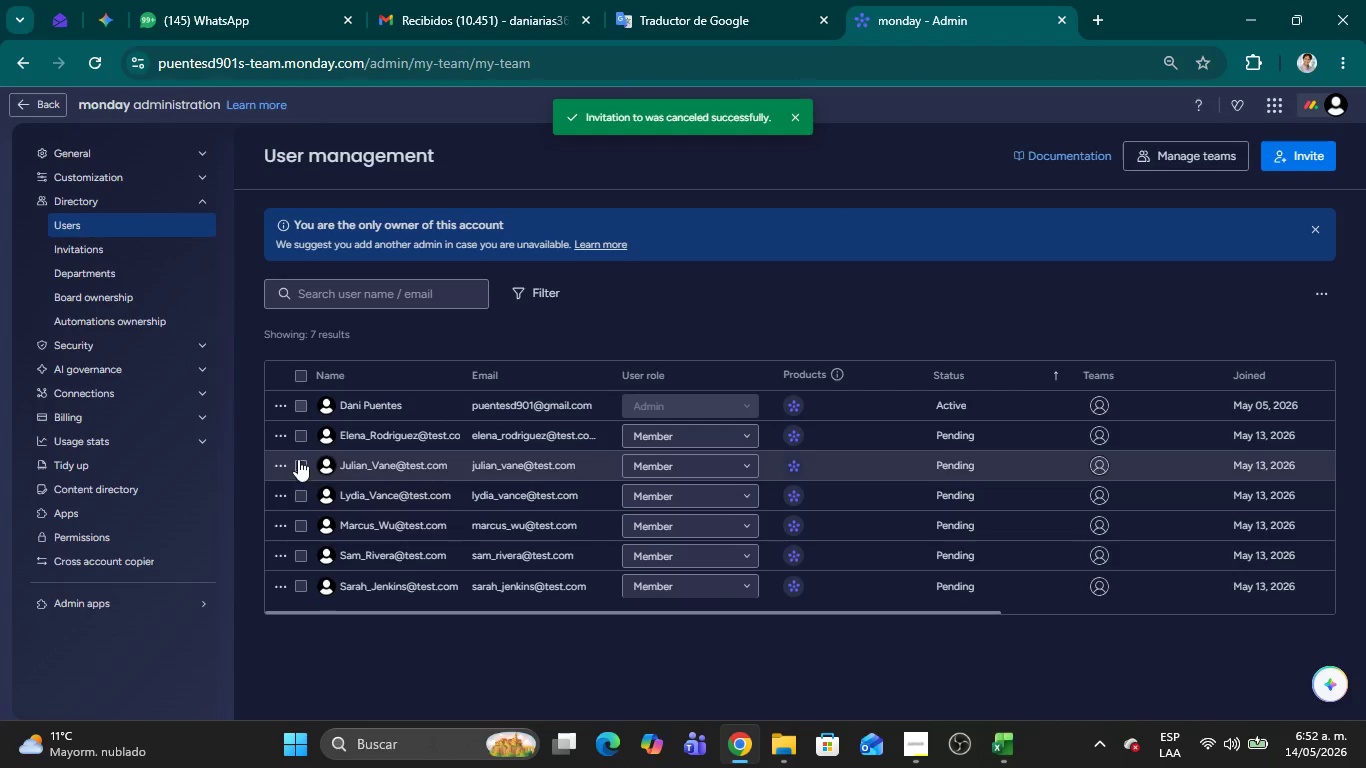 
left_click([284, 437])
 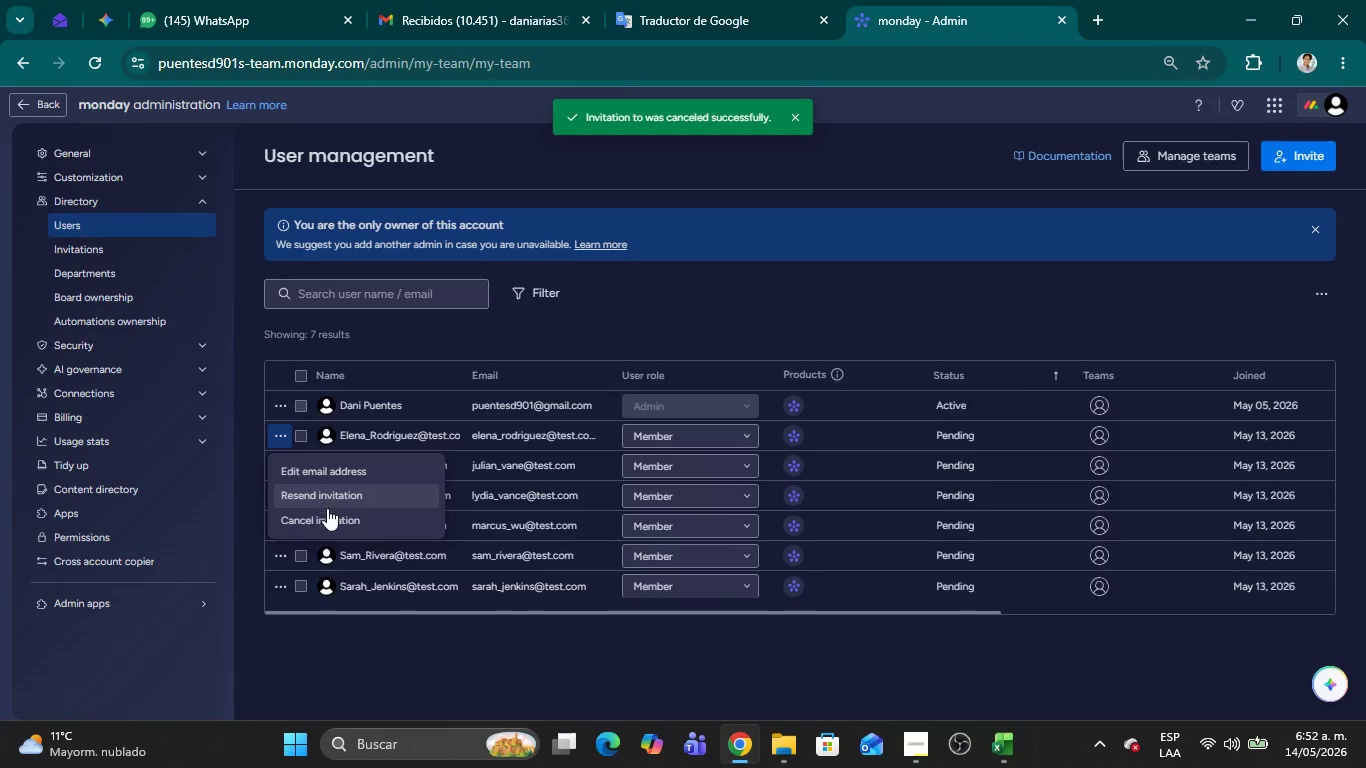 
left_click([332, 514])
 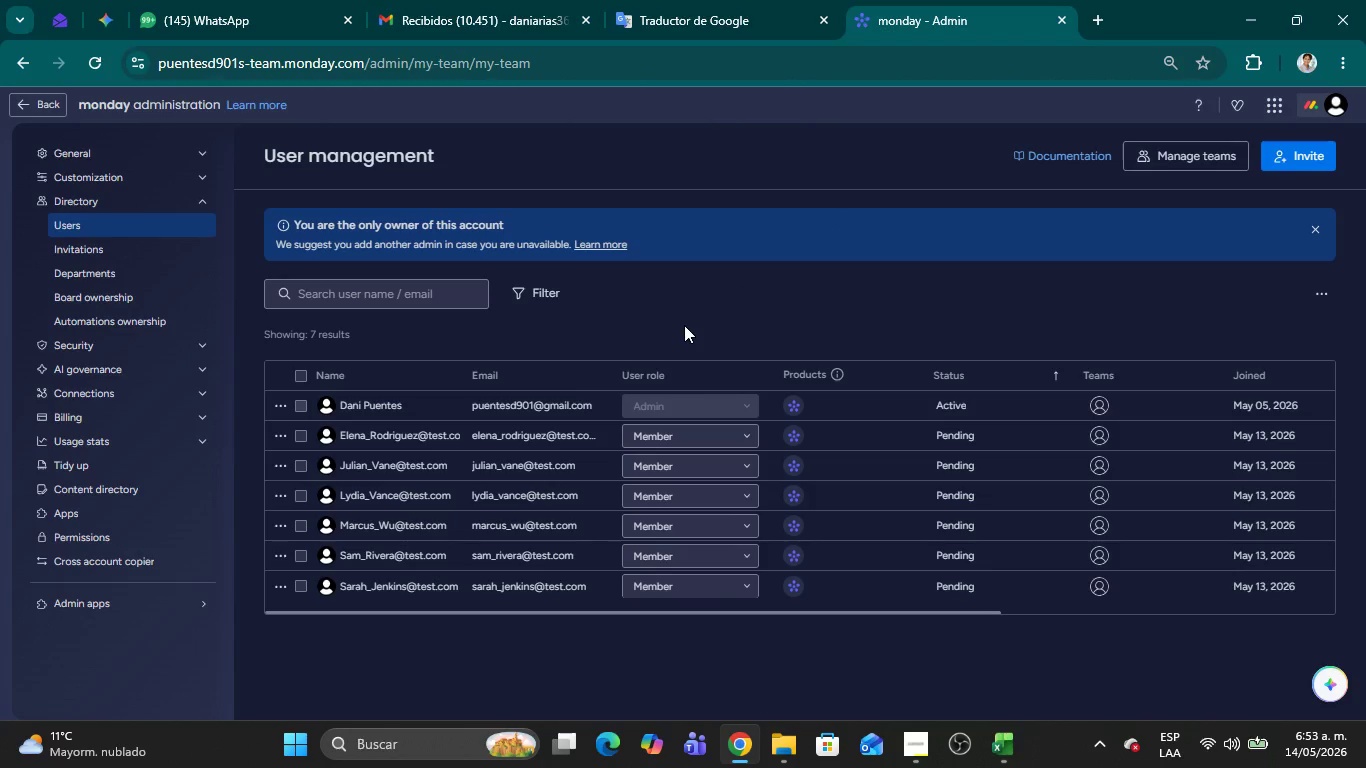 
left_click([684, 325])
 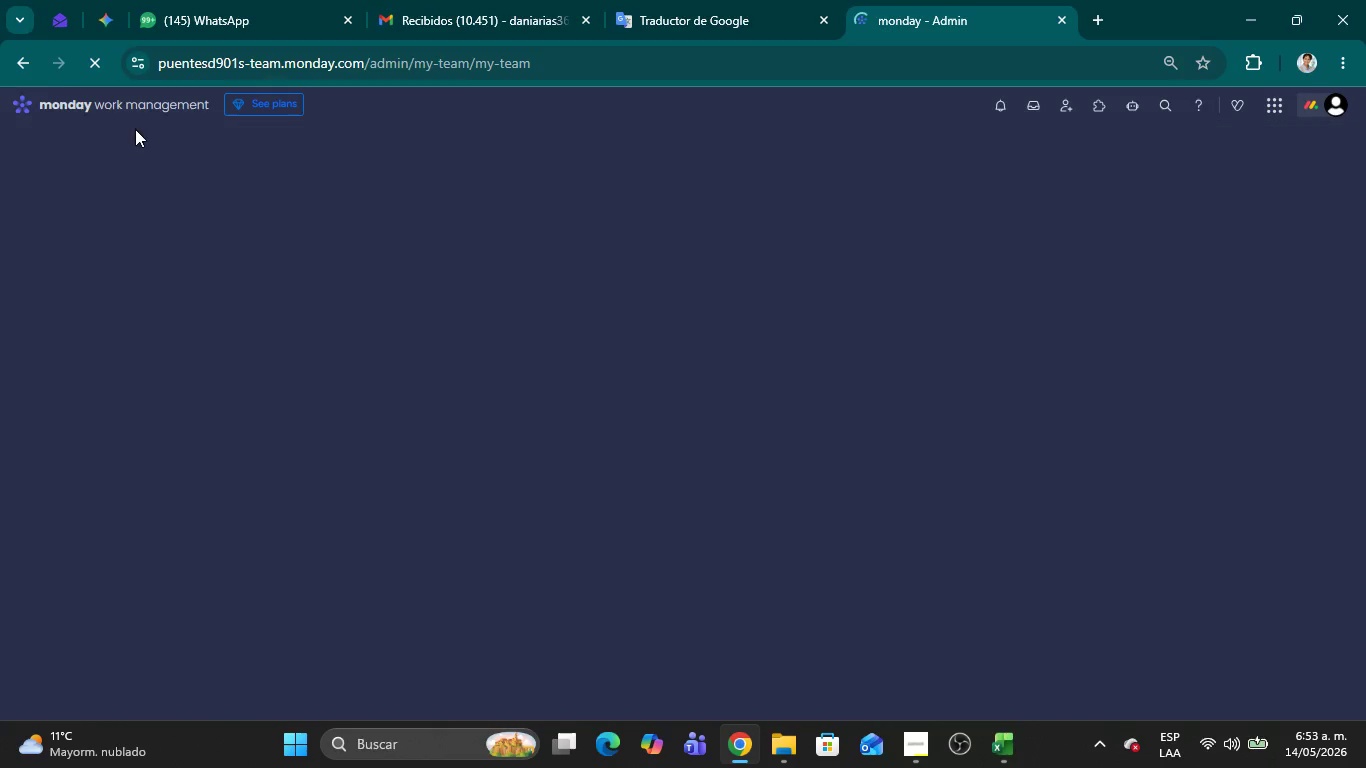 
wait(11.77)
 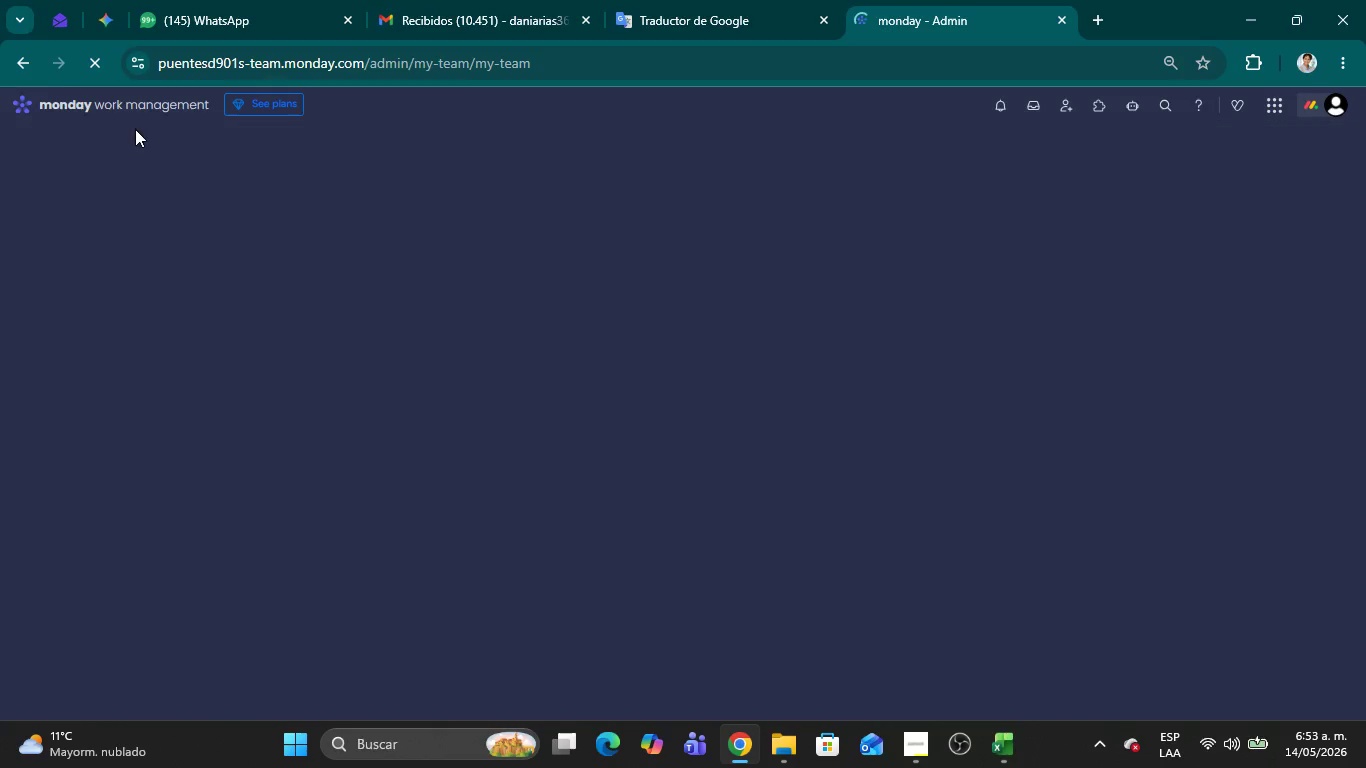 
left_click([282, 439])
 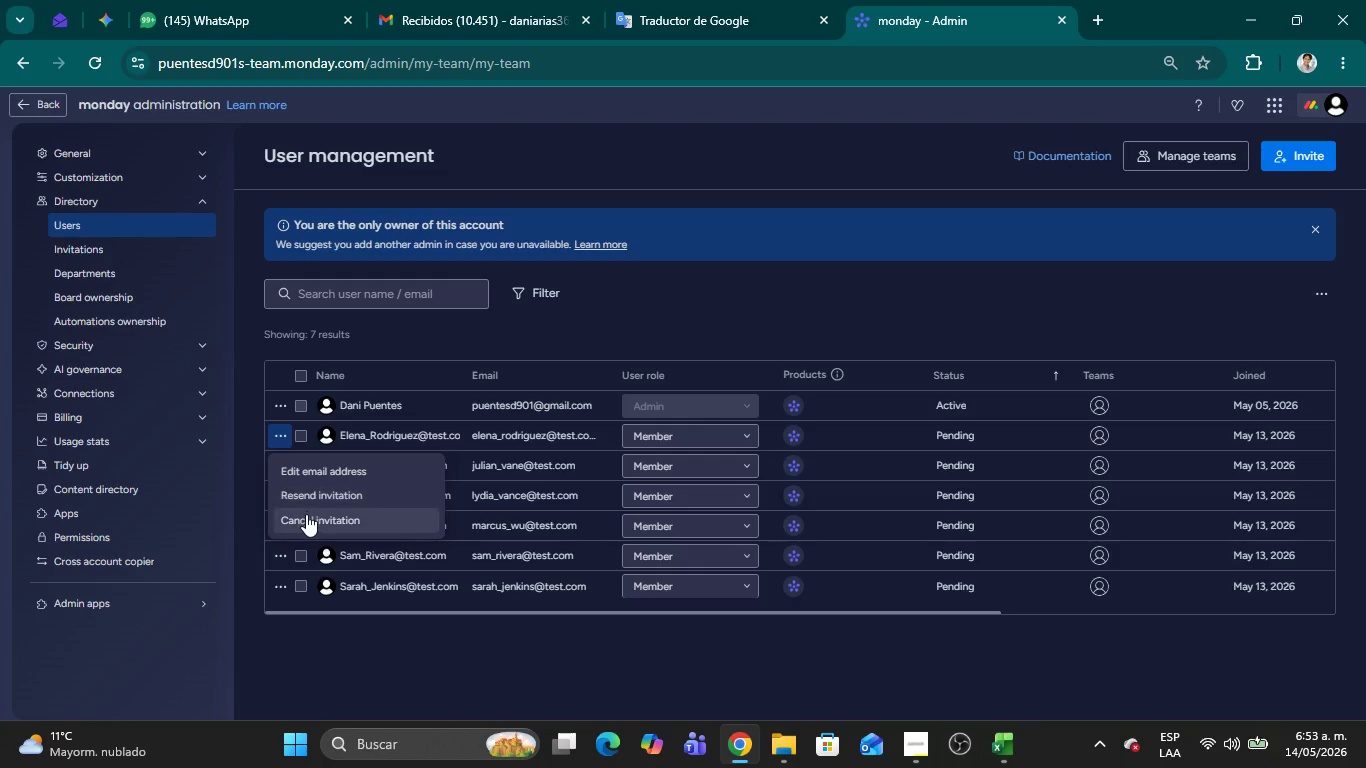 
left_click([306, 514])
 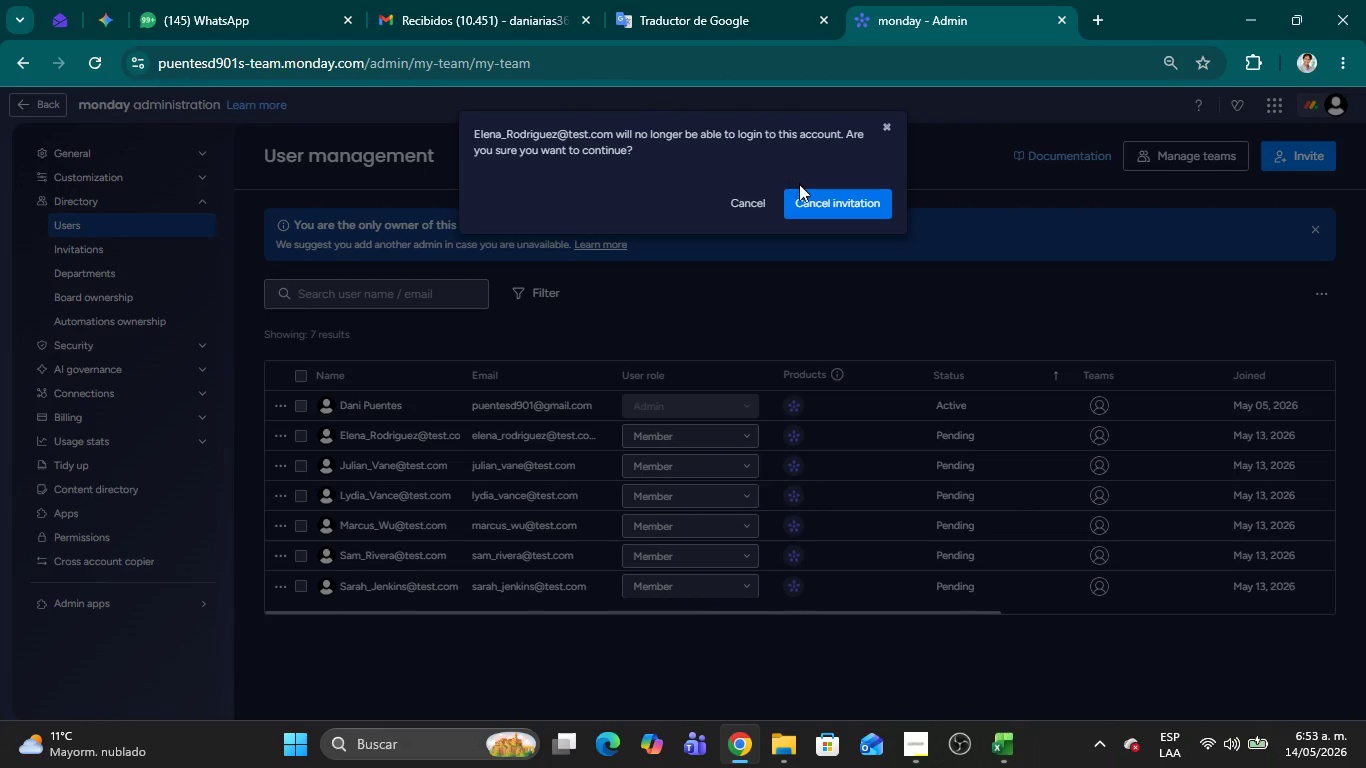 
left_click([805, 195])
 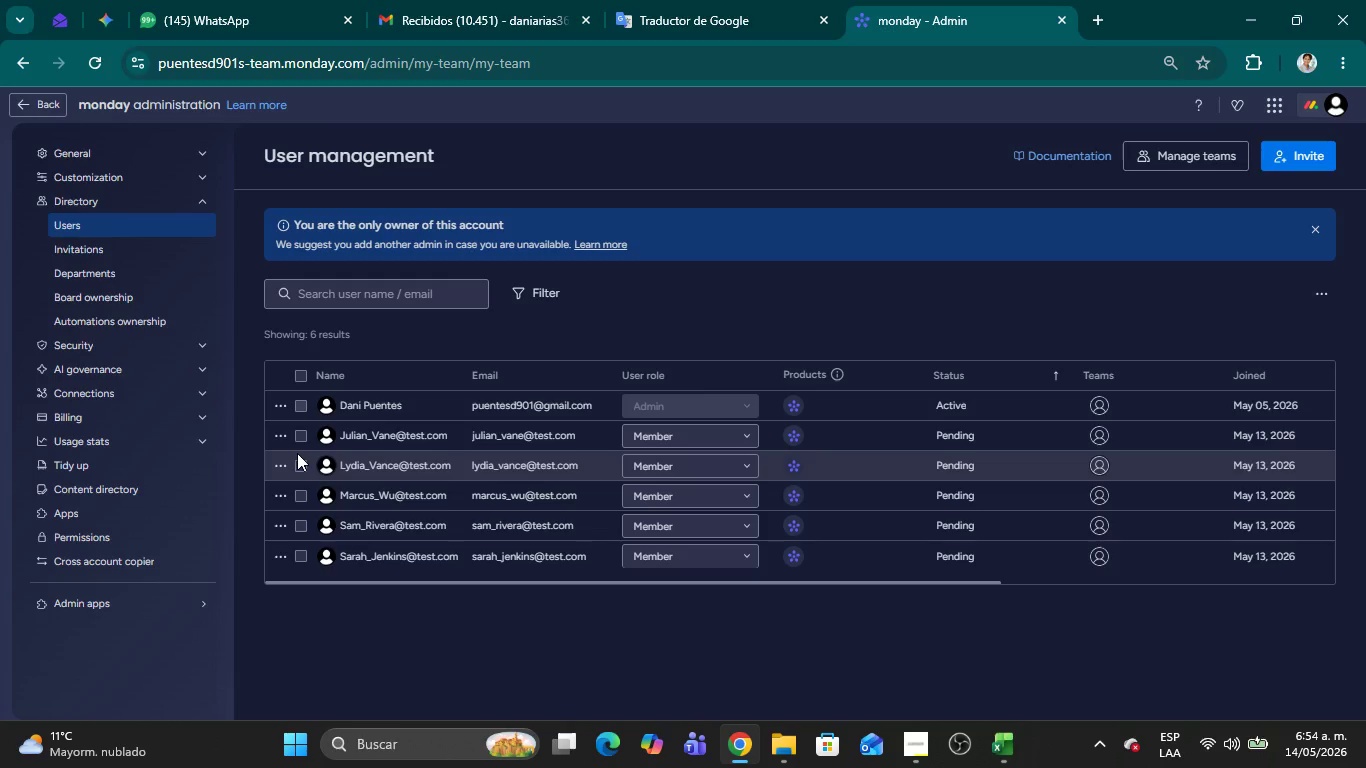 
wait(52.45)
 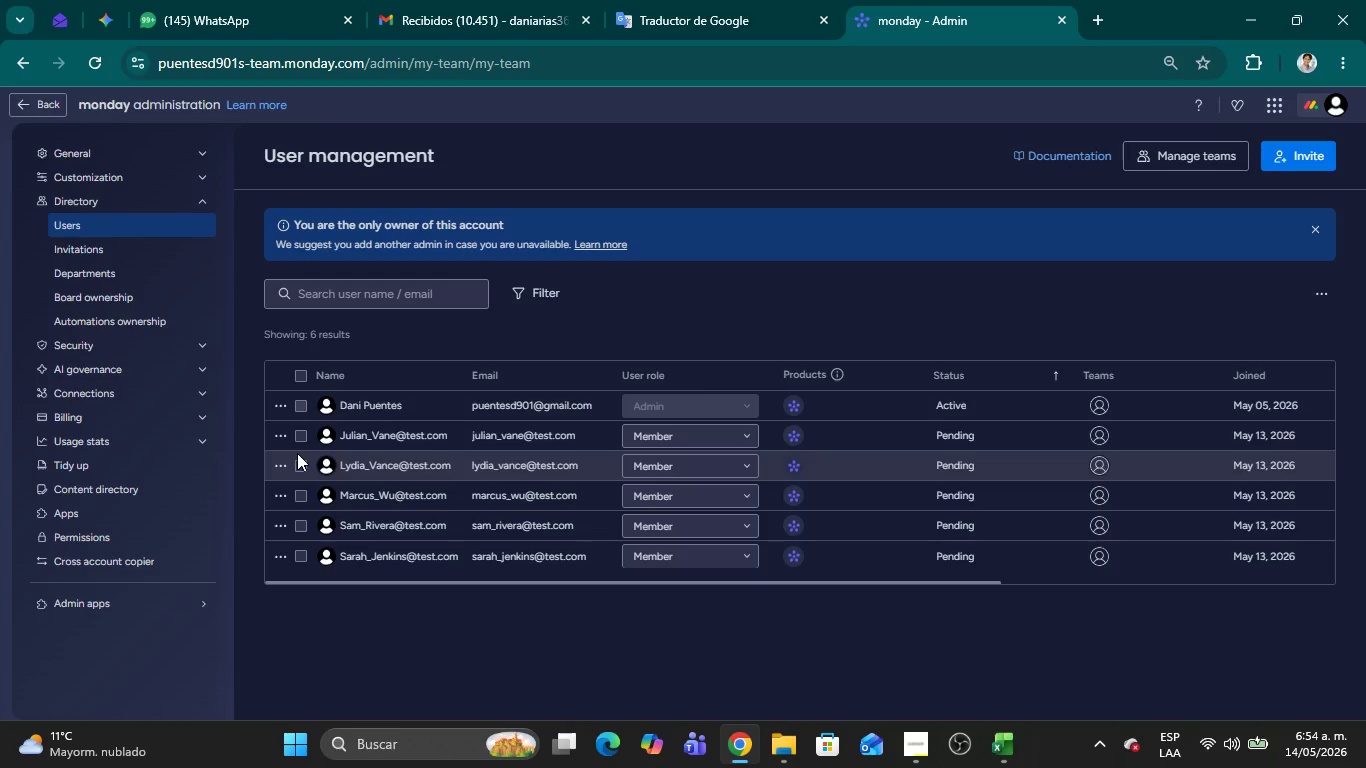 
left_click([272, 441])
 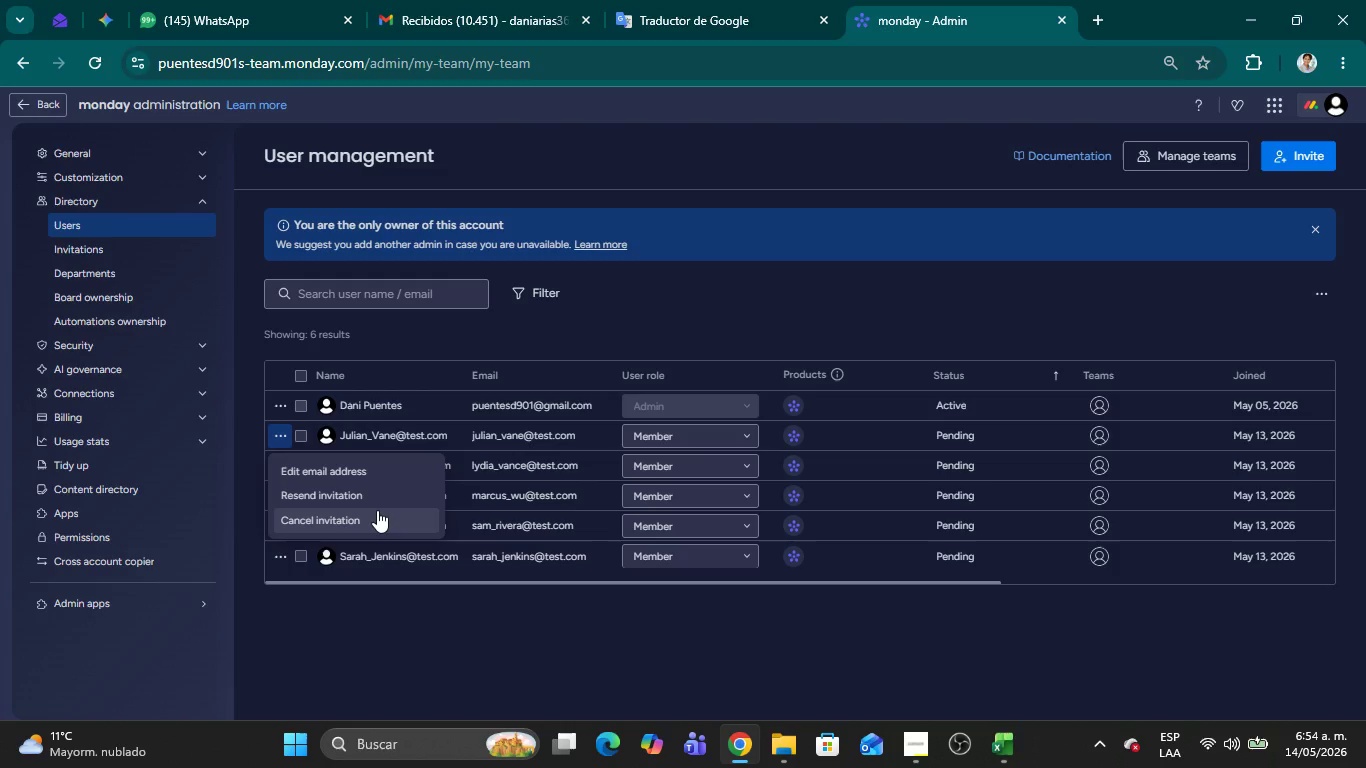 
left_click([377, 510])
 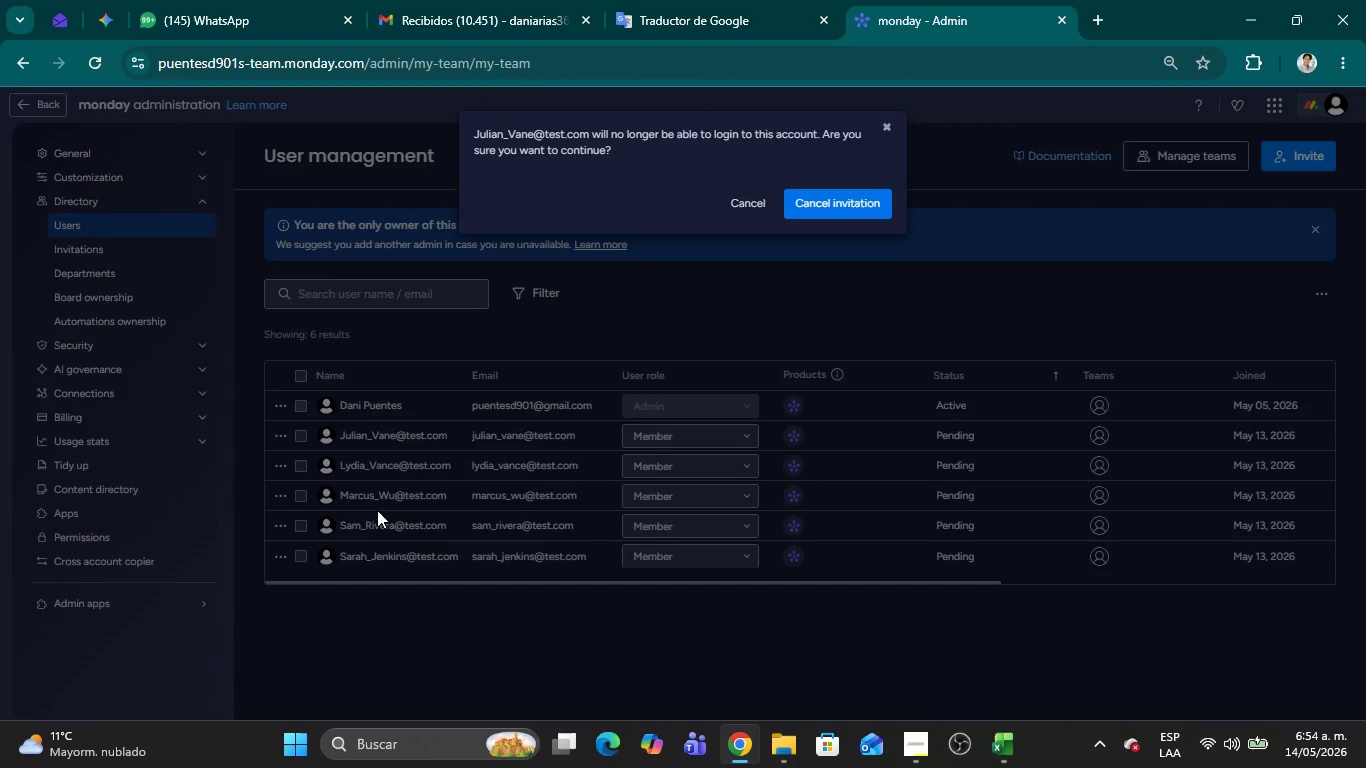 
wait(19.89)
 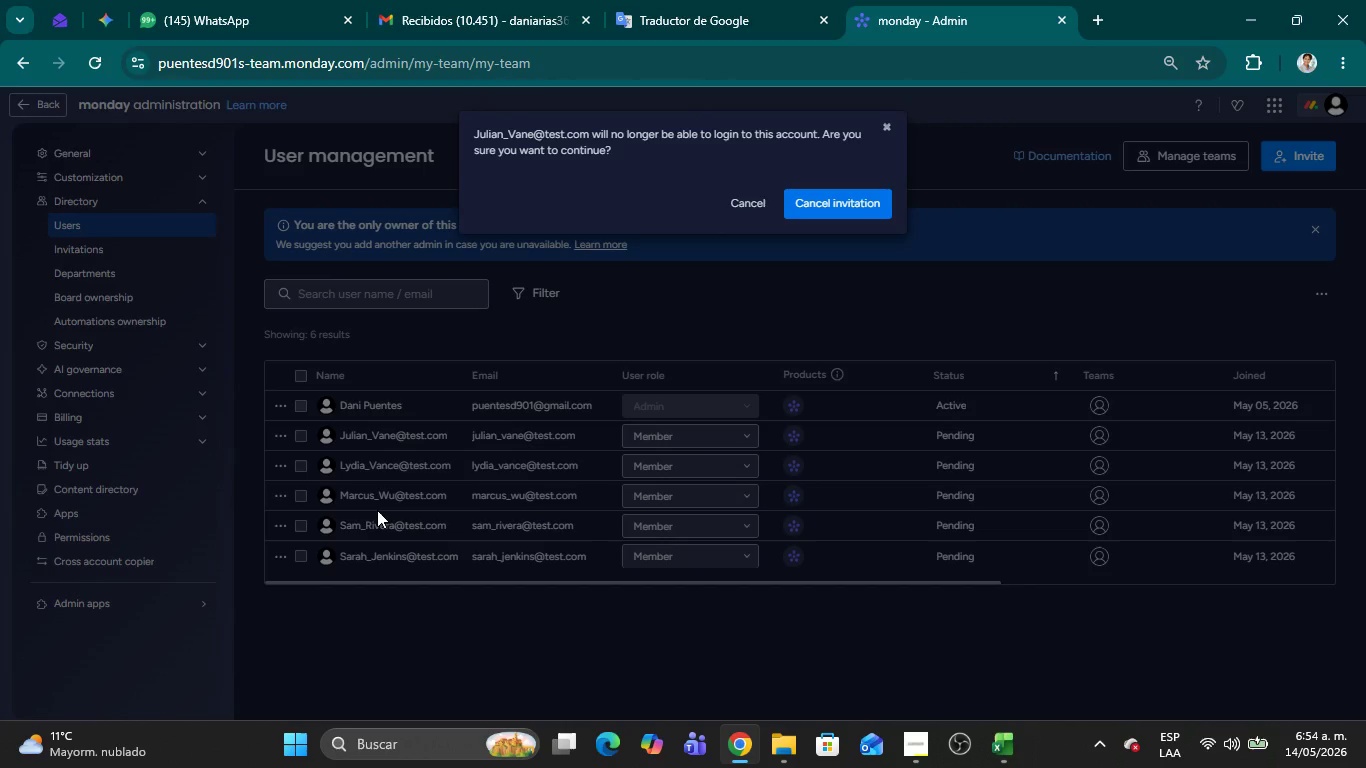 
left_click([838, 199])
 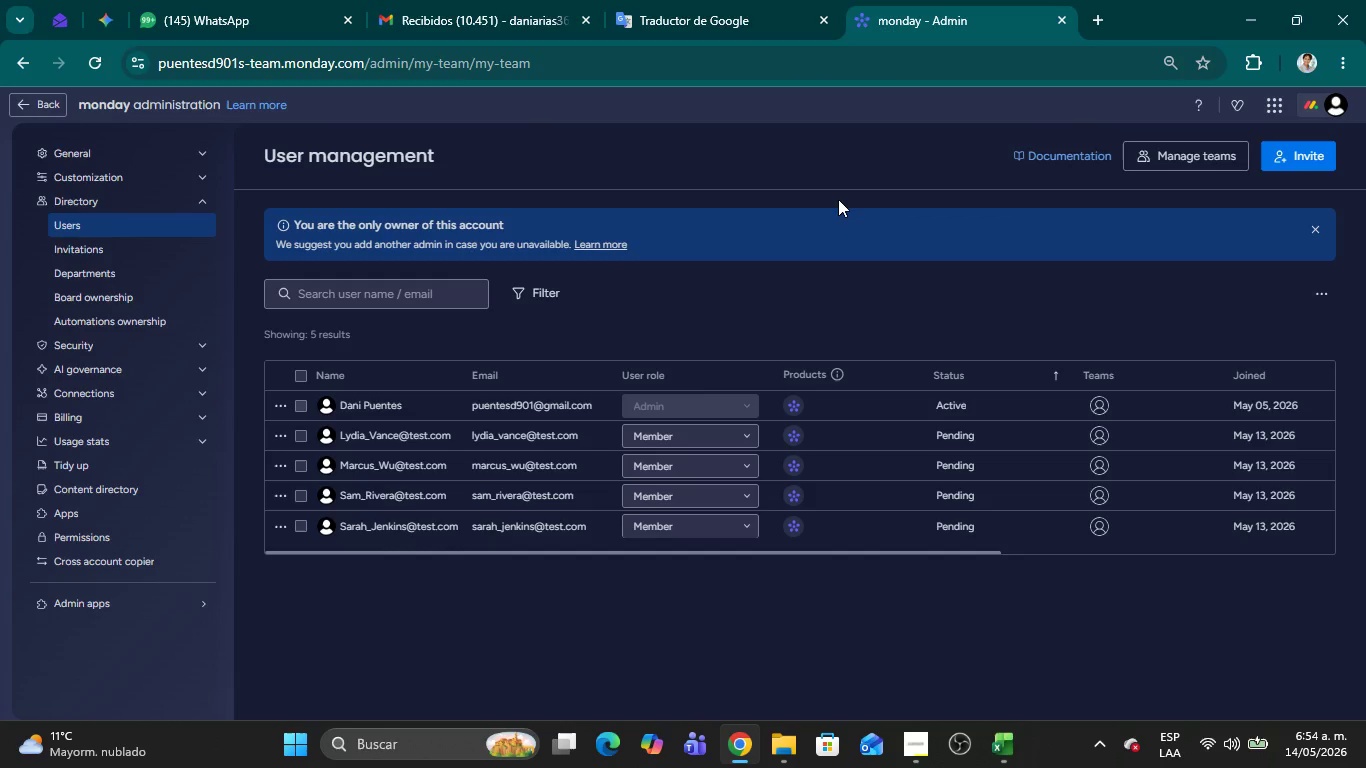 
wait(13.01)
 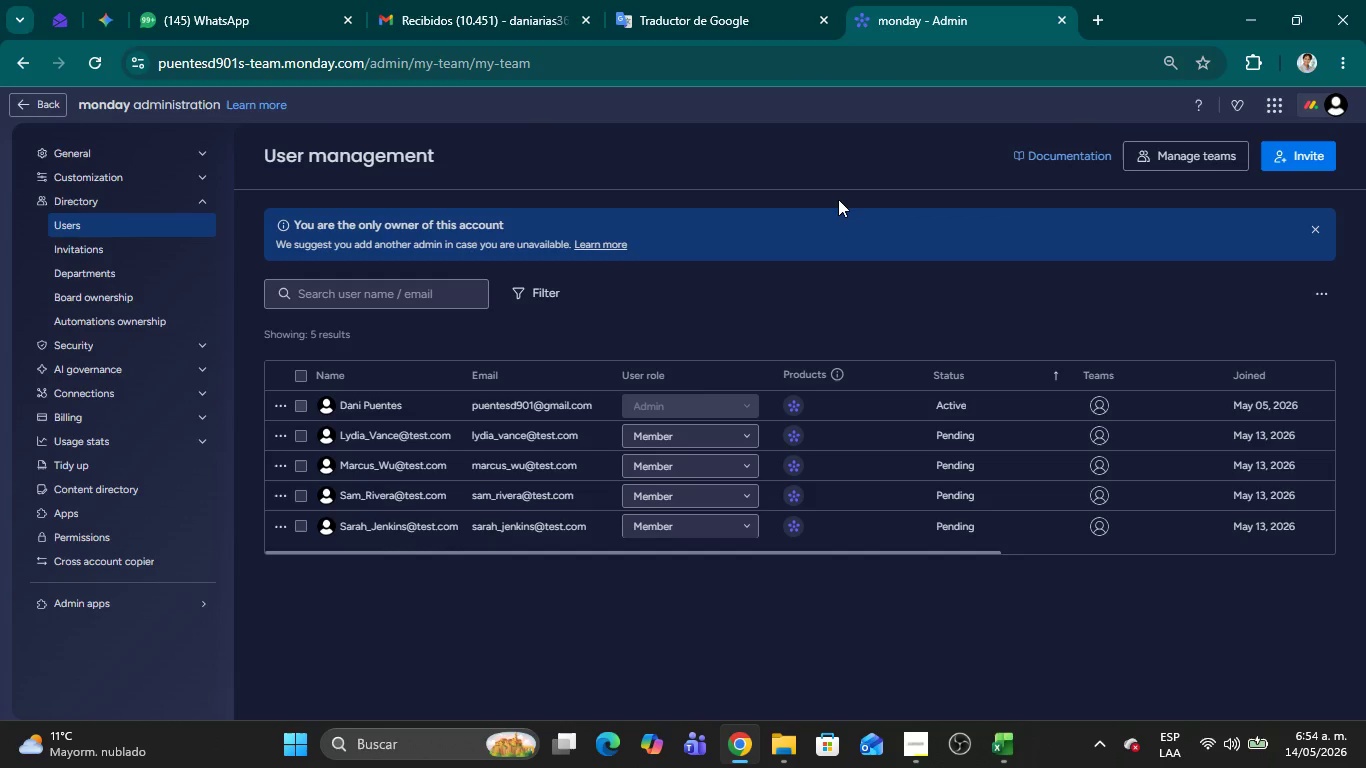 
left_click([288, 440])
 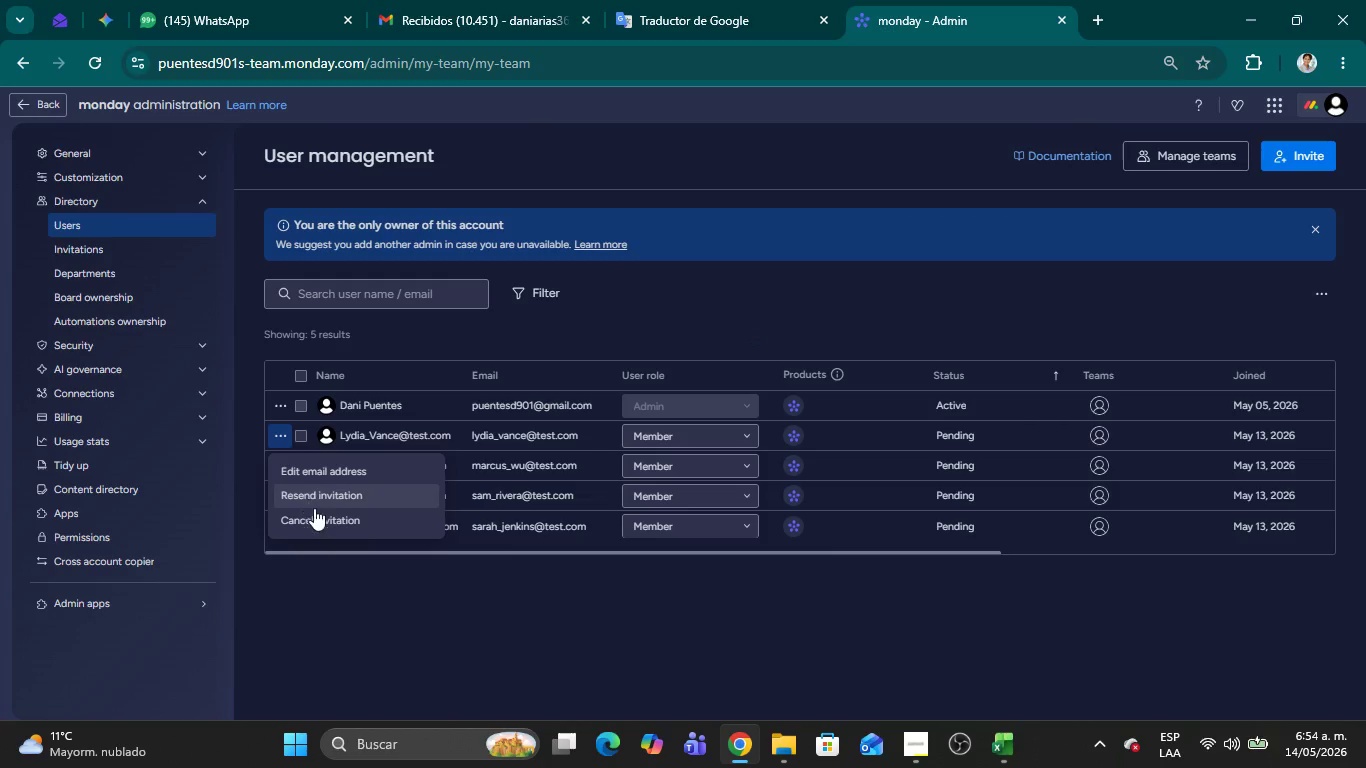 
left_click([316, 511])
 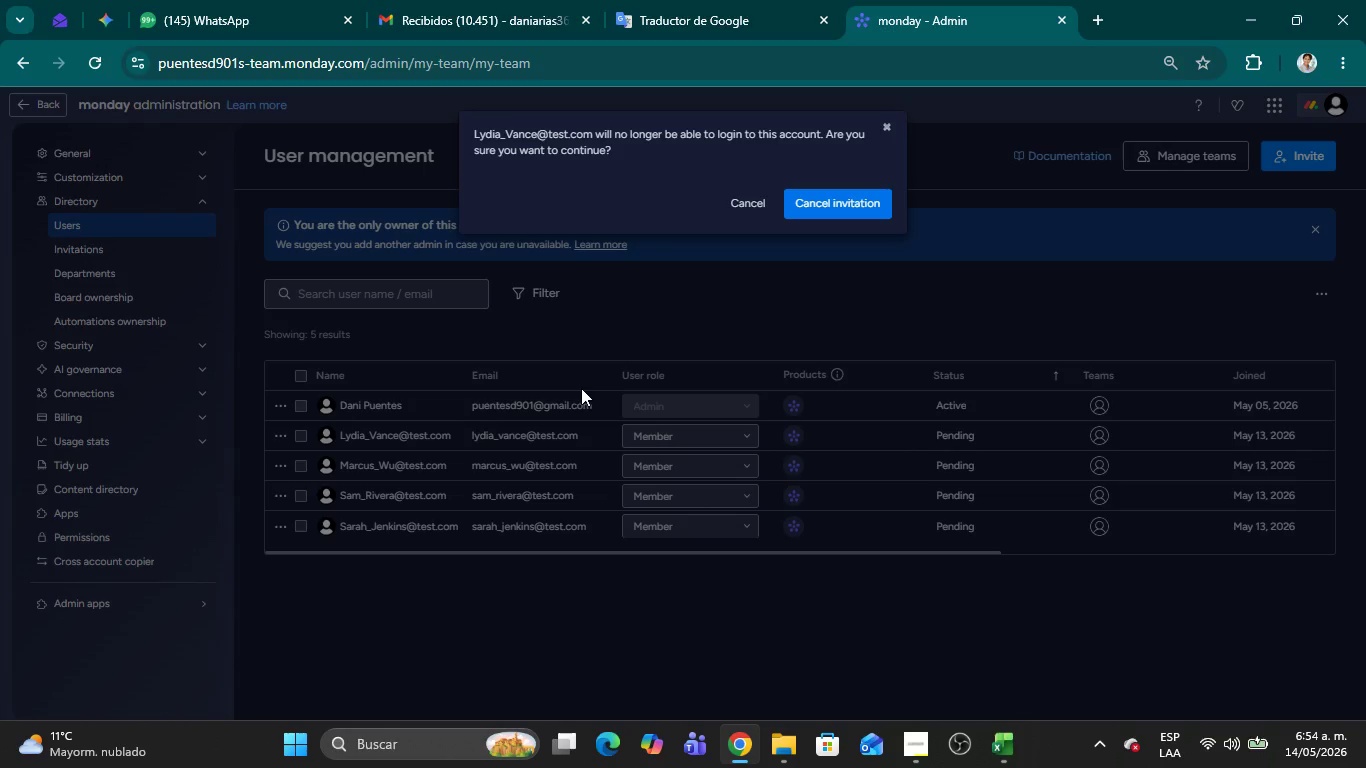 
wait(5.34)
 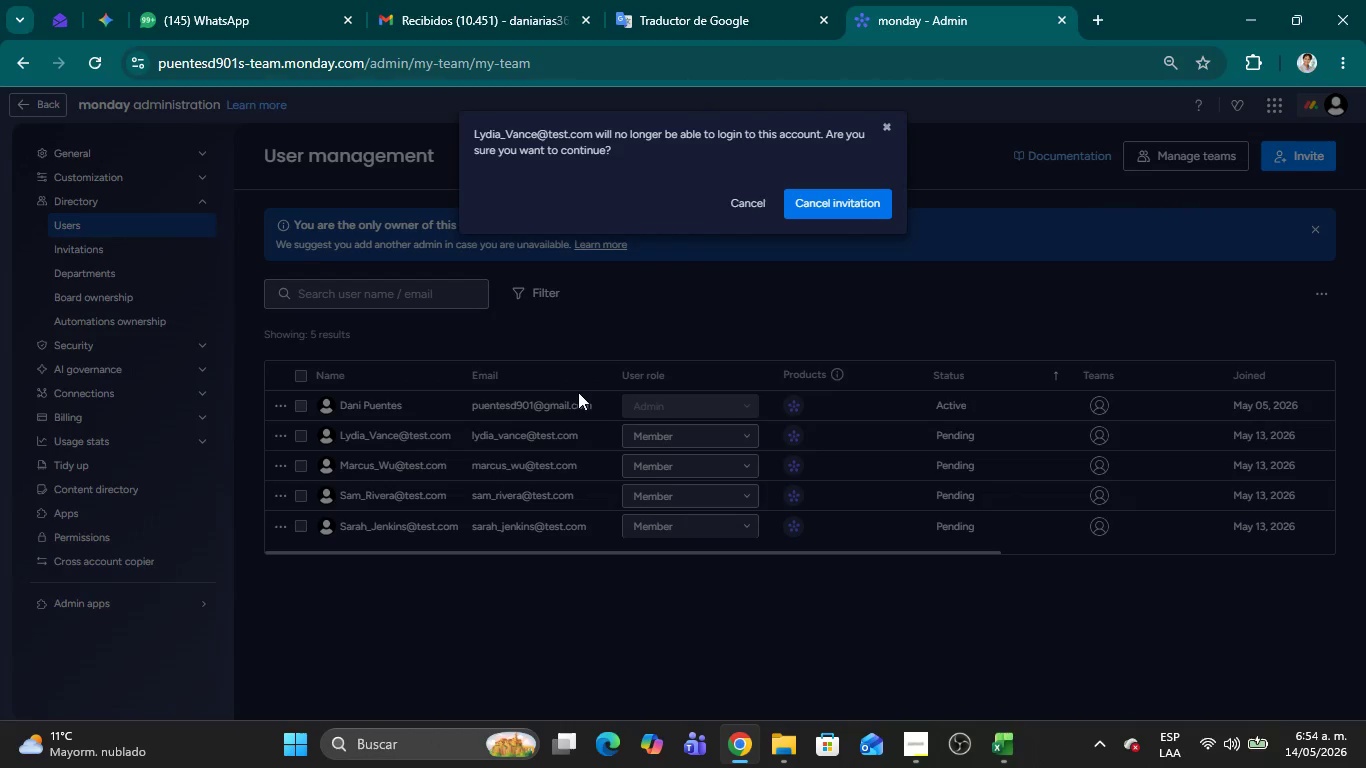 
left_click([869, 207])
 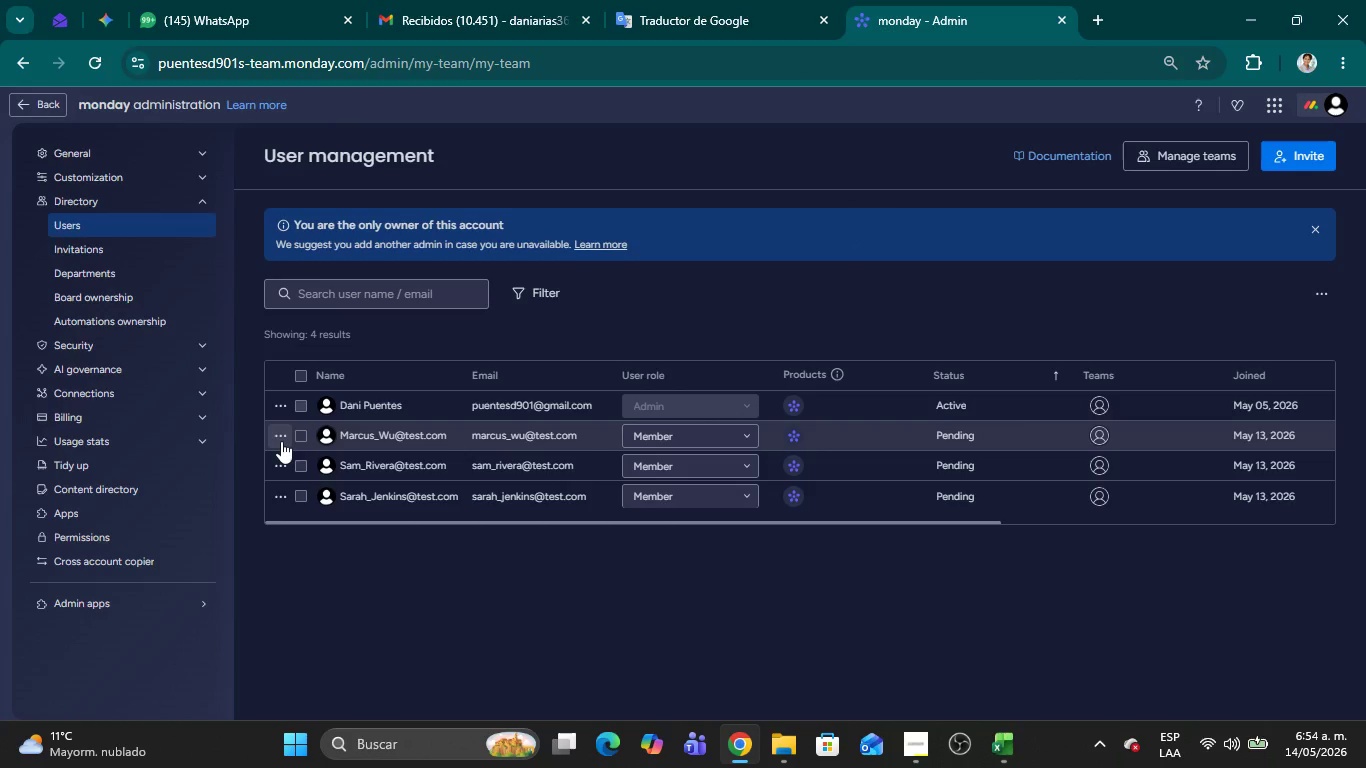 
wait(11.81)
 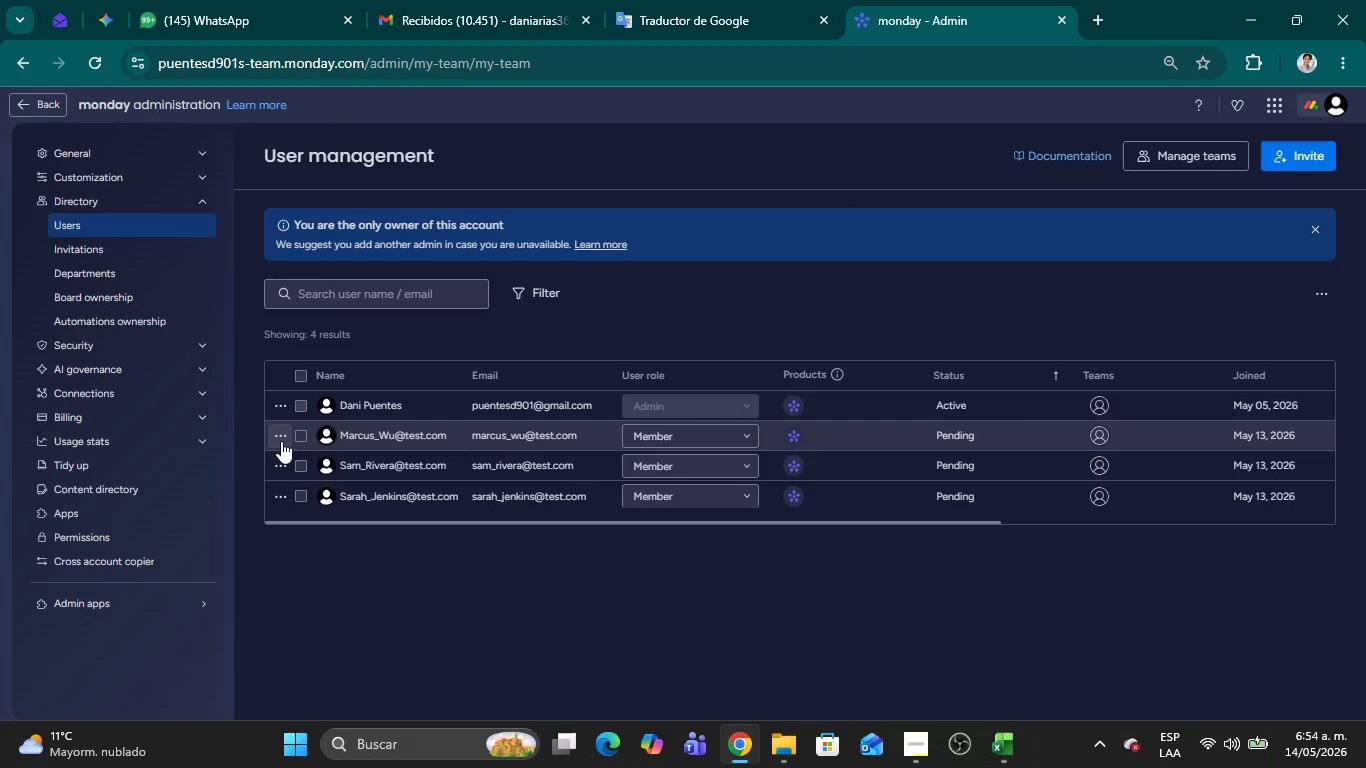 
key(F5)
 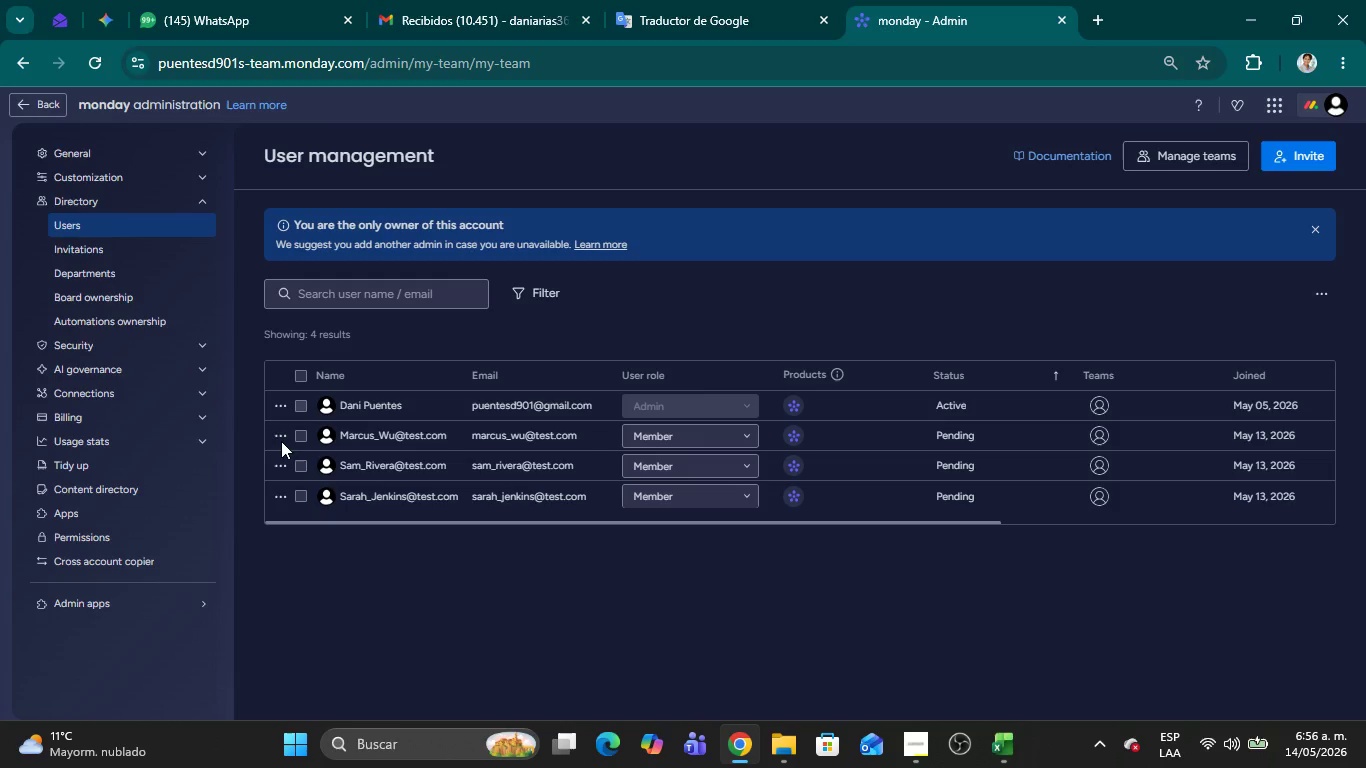 
wait(107.38)
 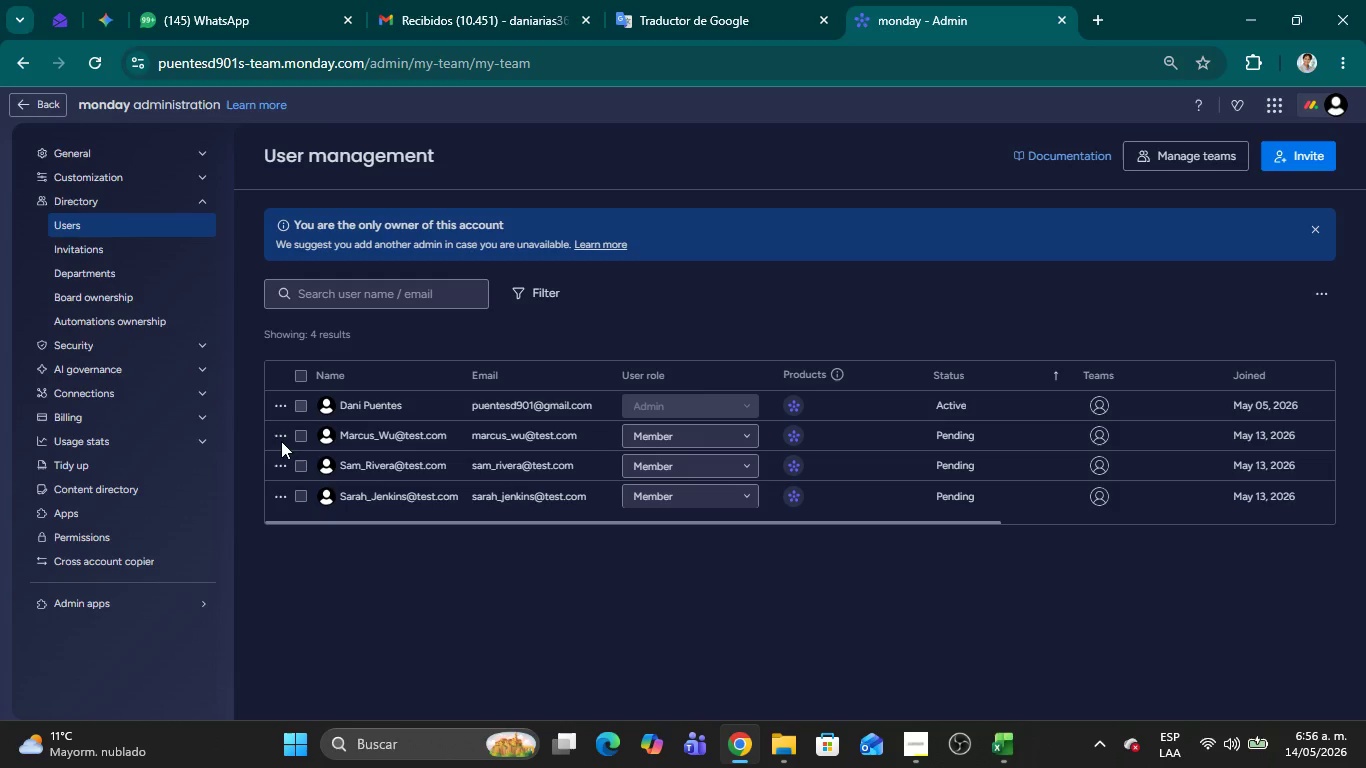 
left_click([285, 442])
 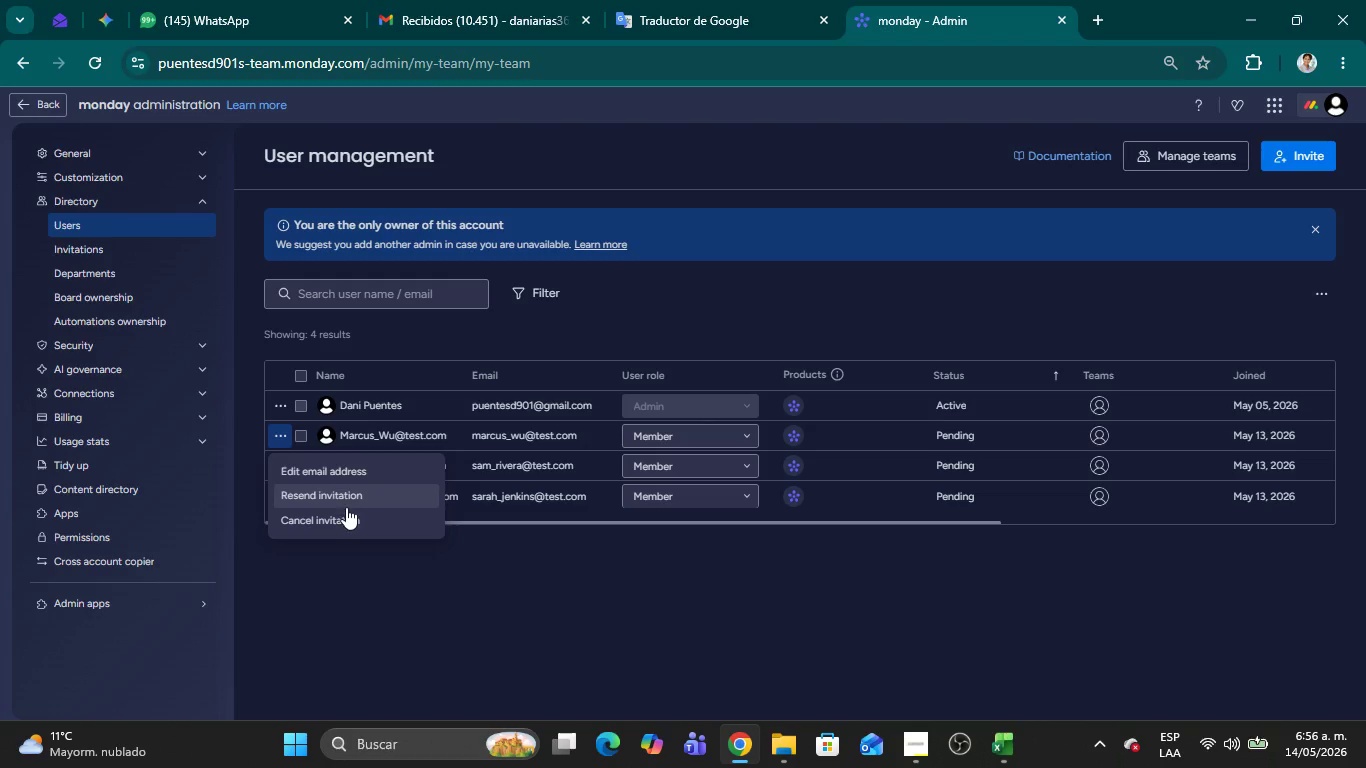 
left_click([347, 515])
 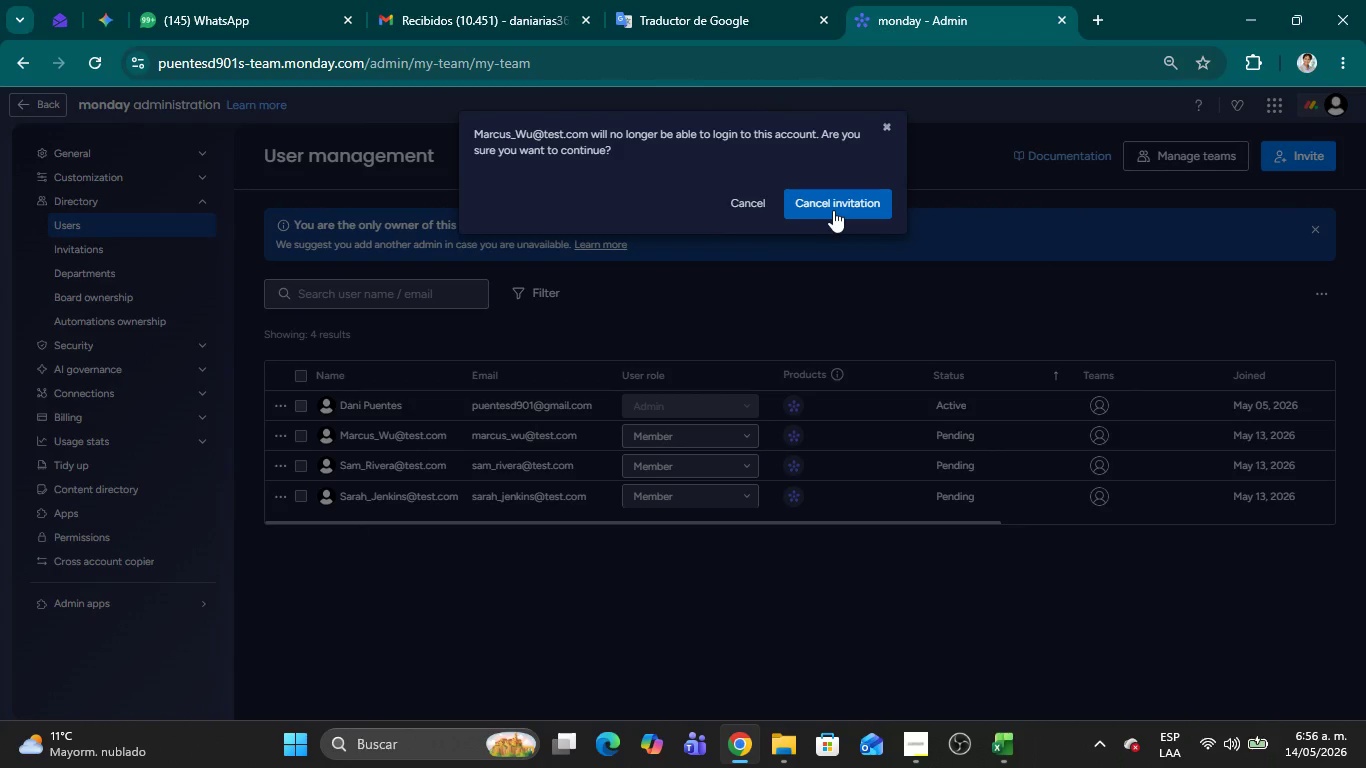 
left_click([833, 210])
 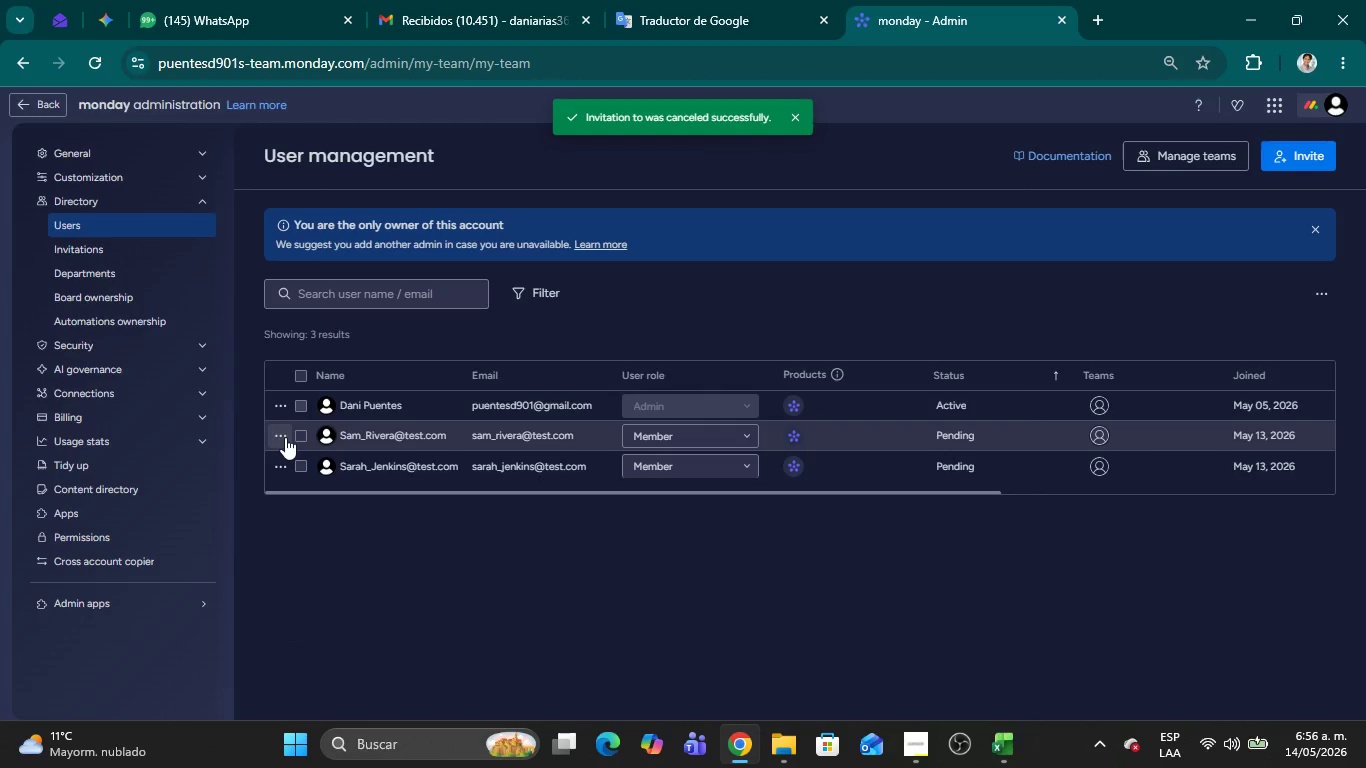 
wait(7.58)
 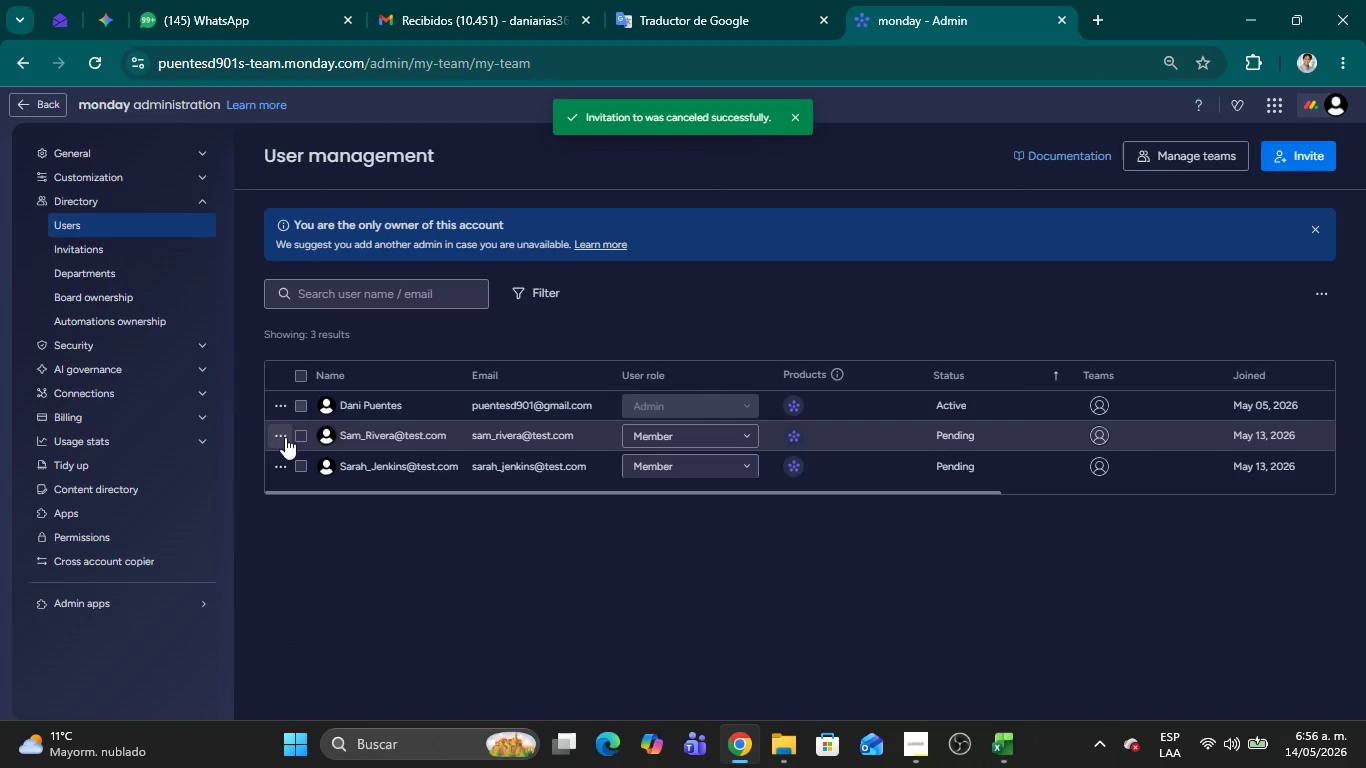 
left_click([285, 437])
 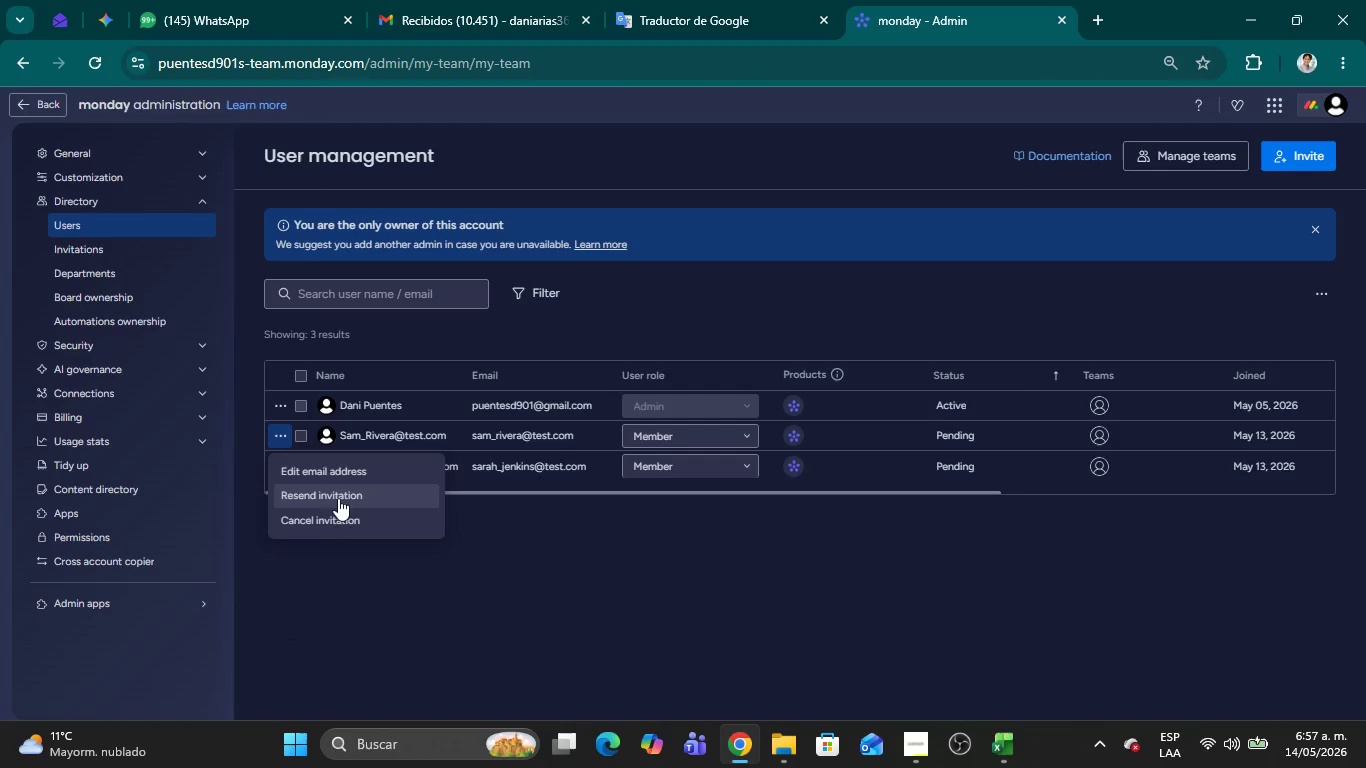 
left_click([336, 512])
 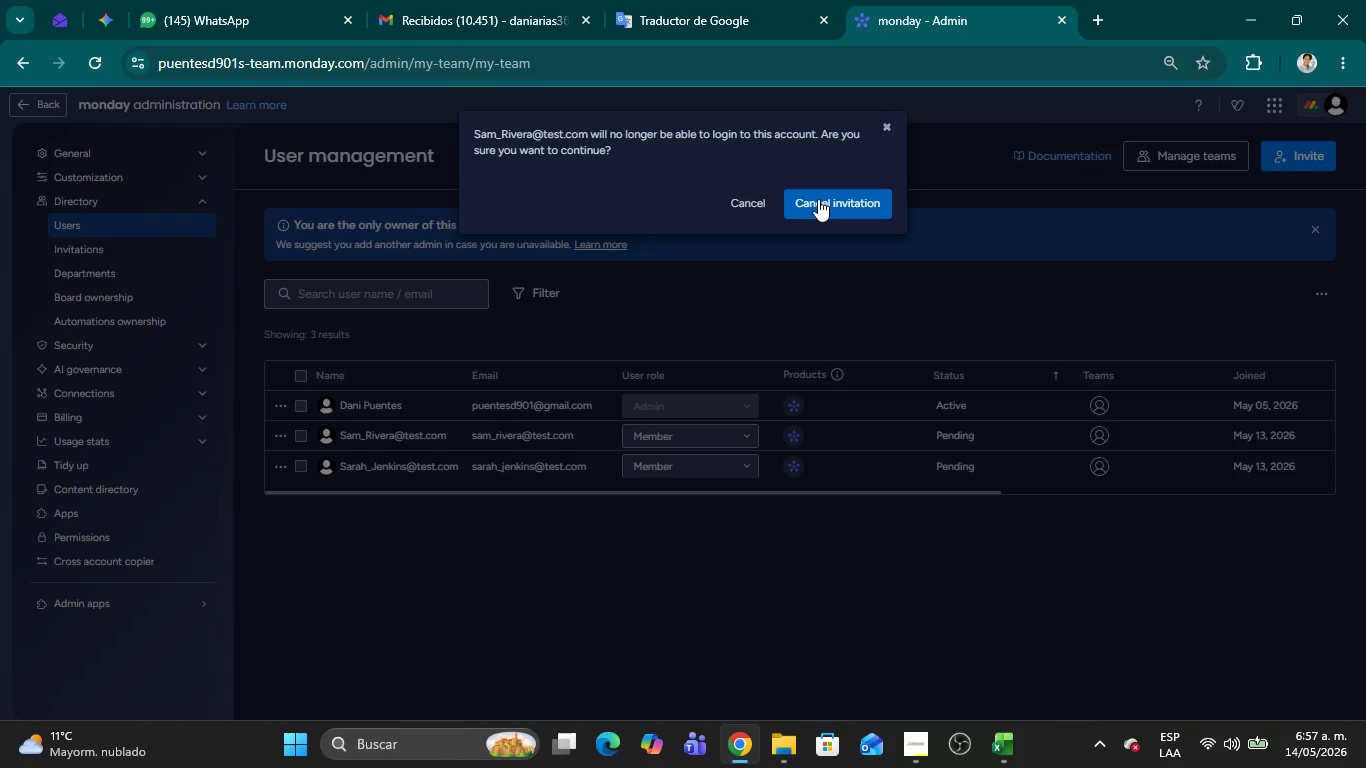 
left_click([818, 199])
 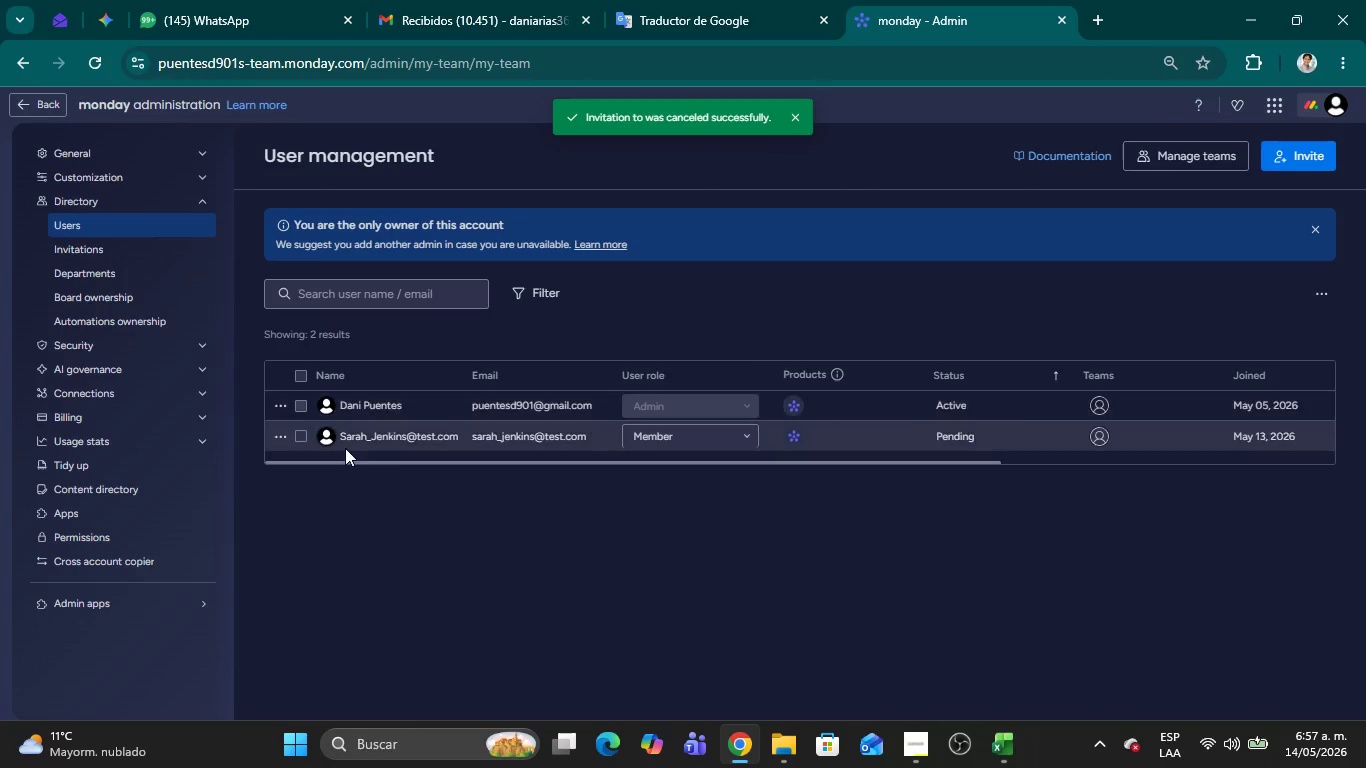 
left_click([330, 458])
 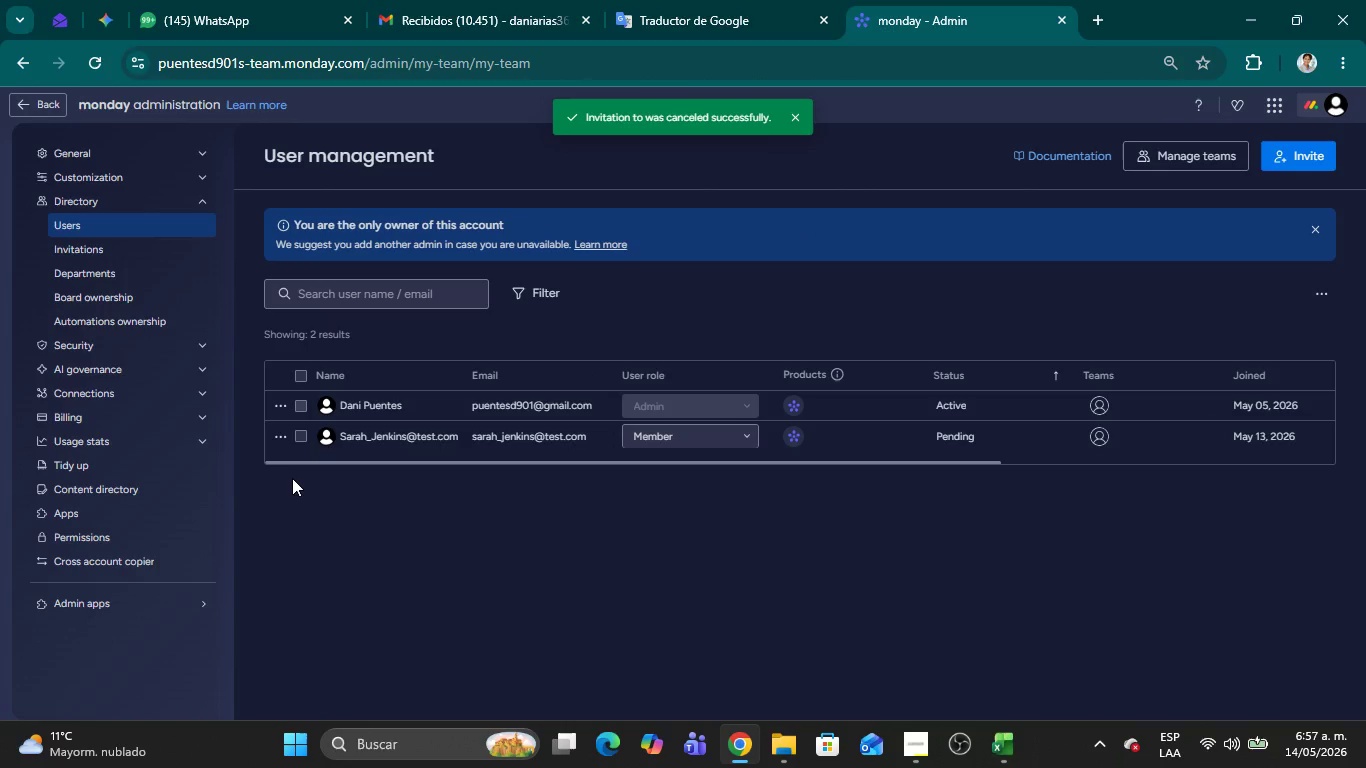 
left_click([291, 481])
 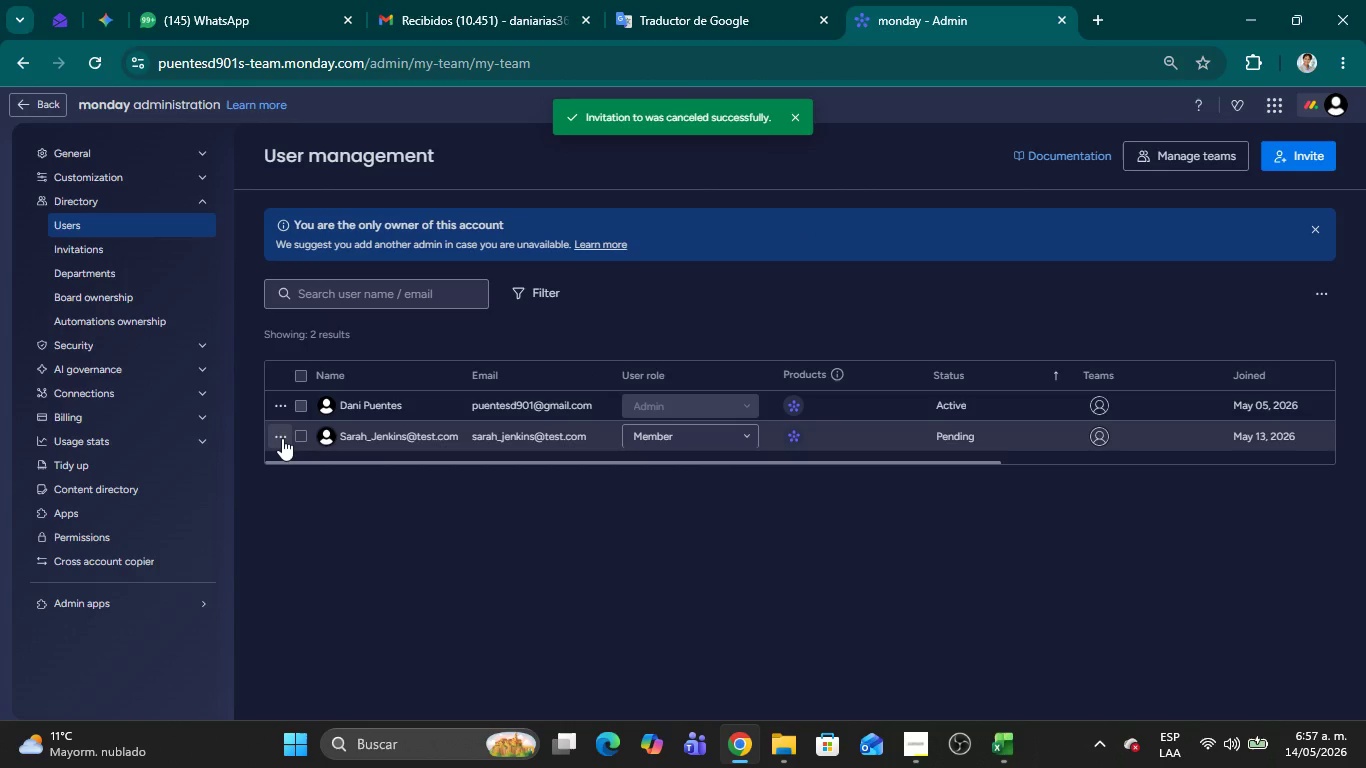 
left_click([282, 438])
 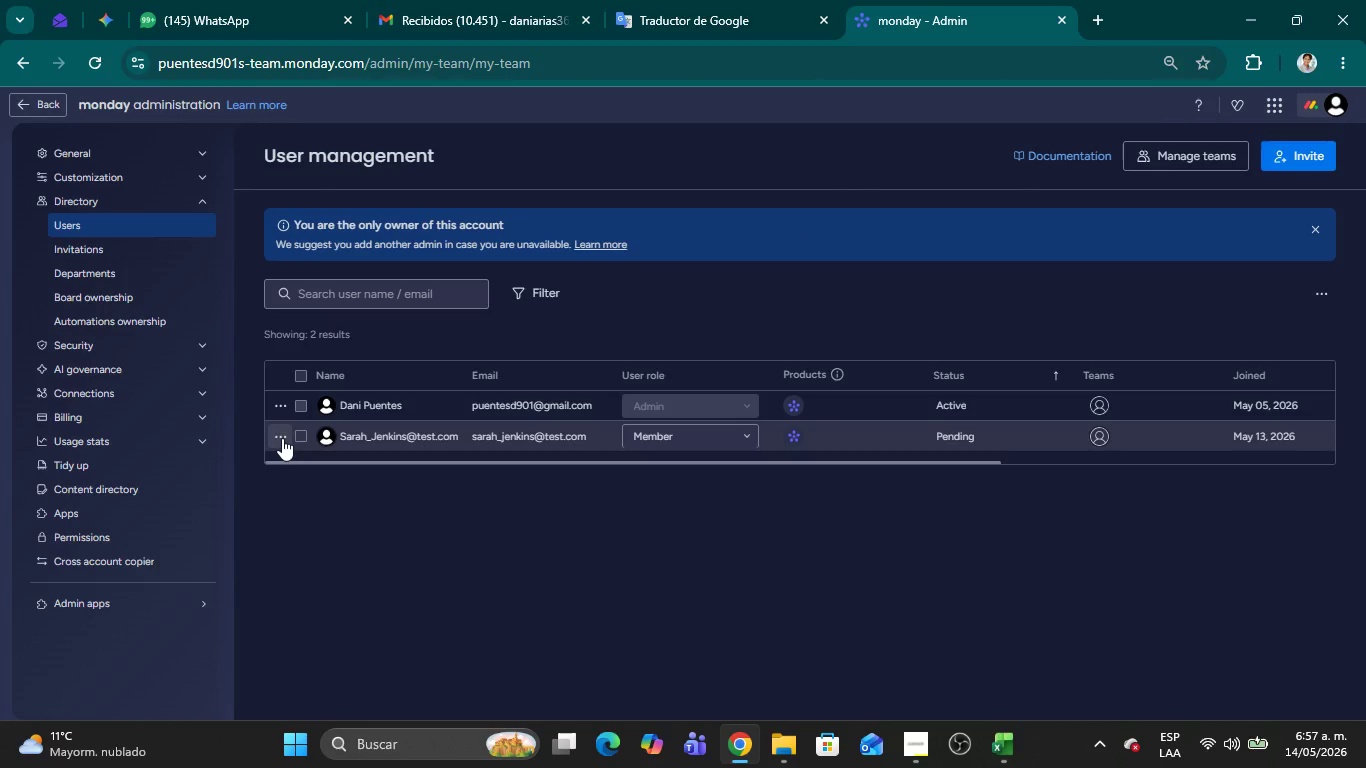 
left_click([282, 438])
 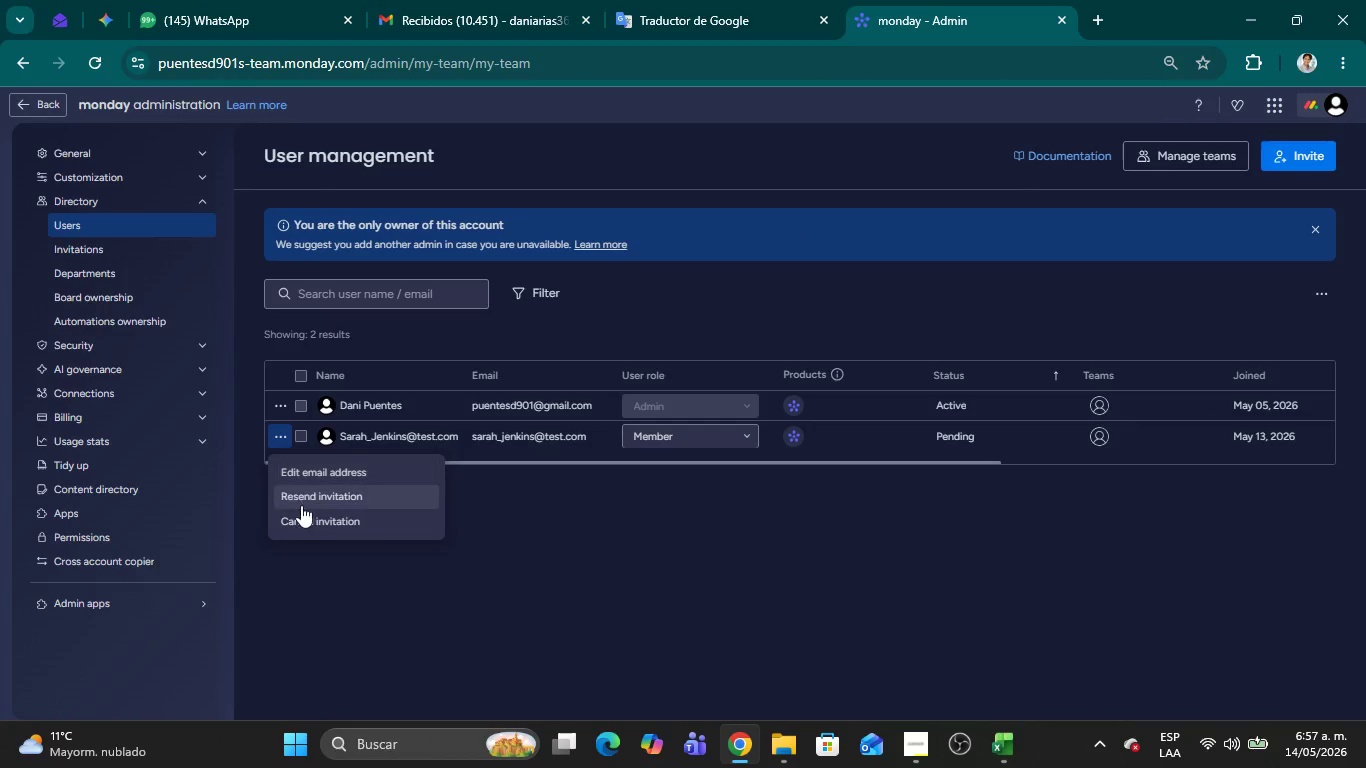 
left_click([295, 513])
 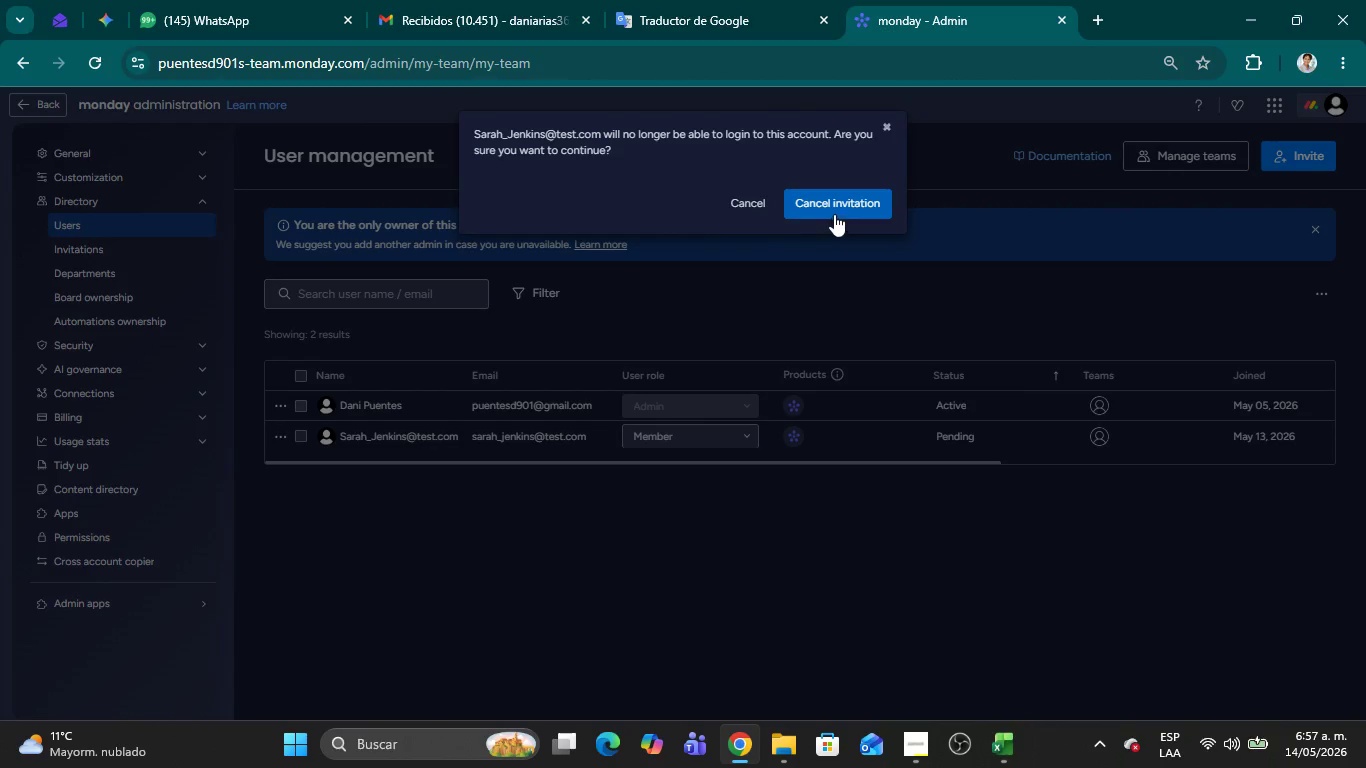 
left_click([834, 211])
 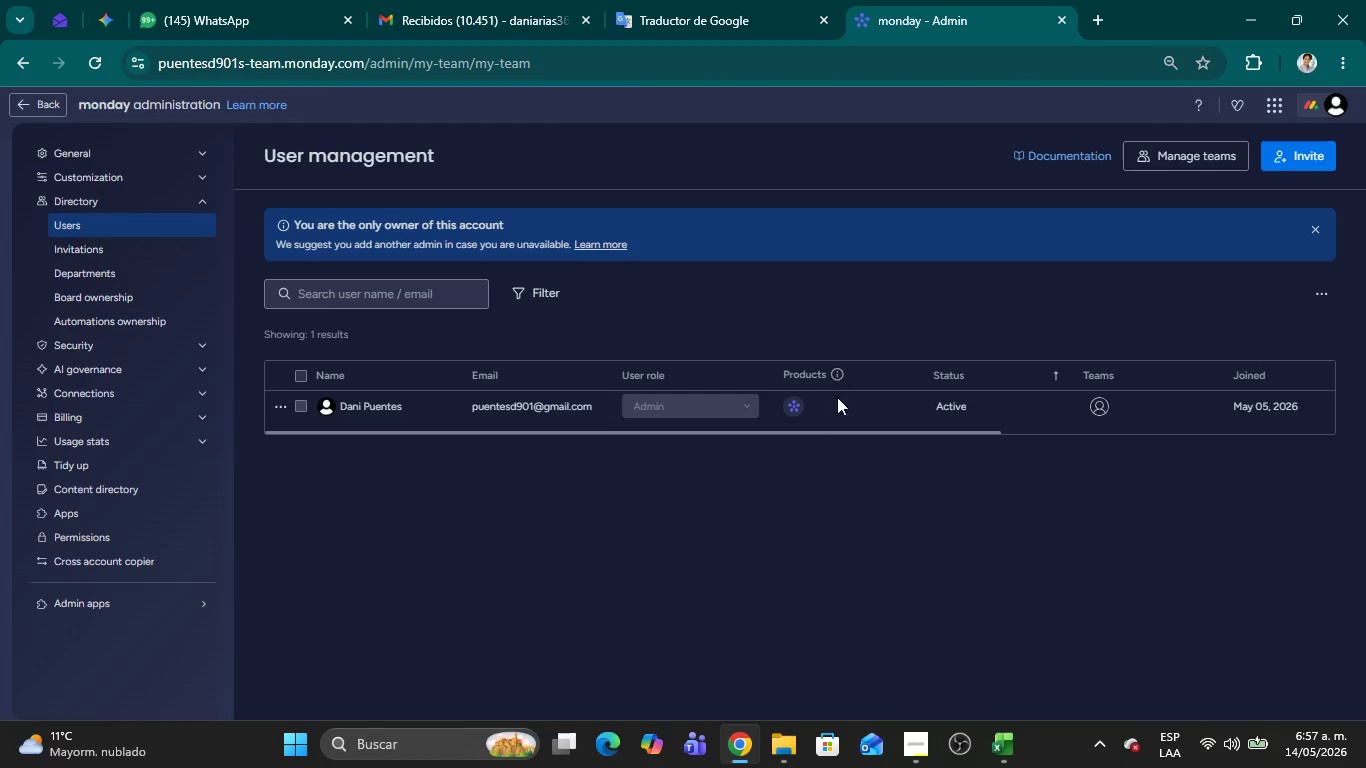 
left_click([780, 535])
 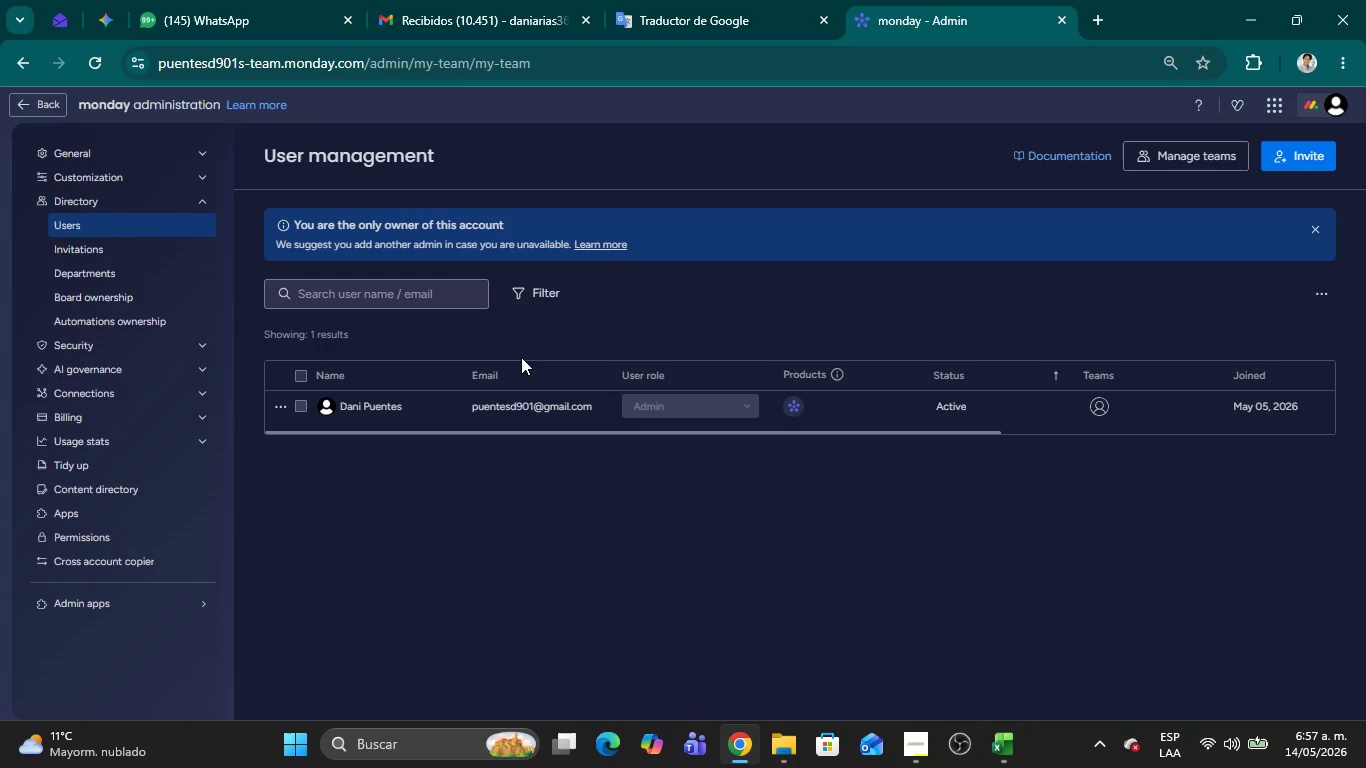 
wait(41.16)
 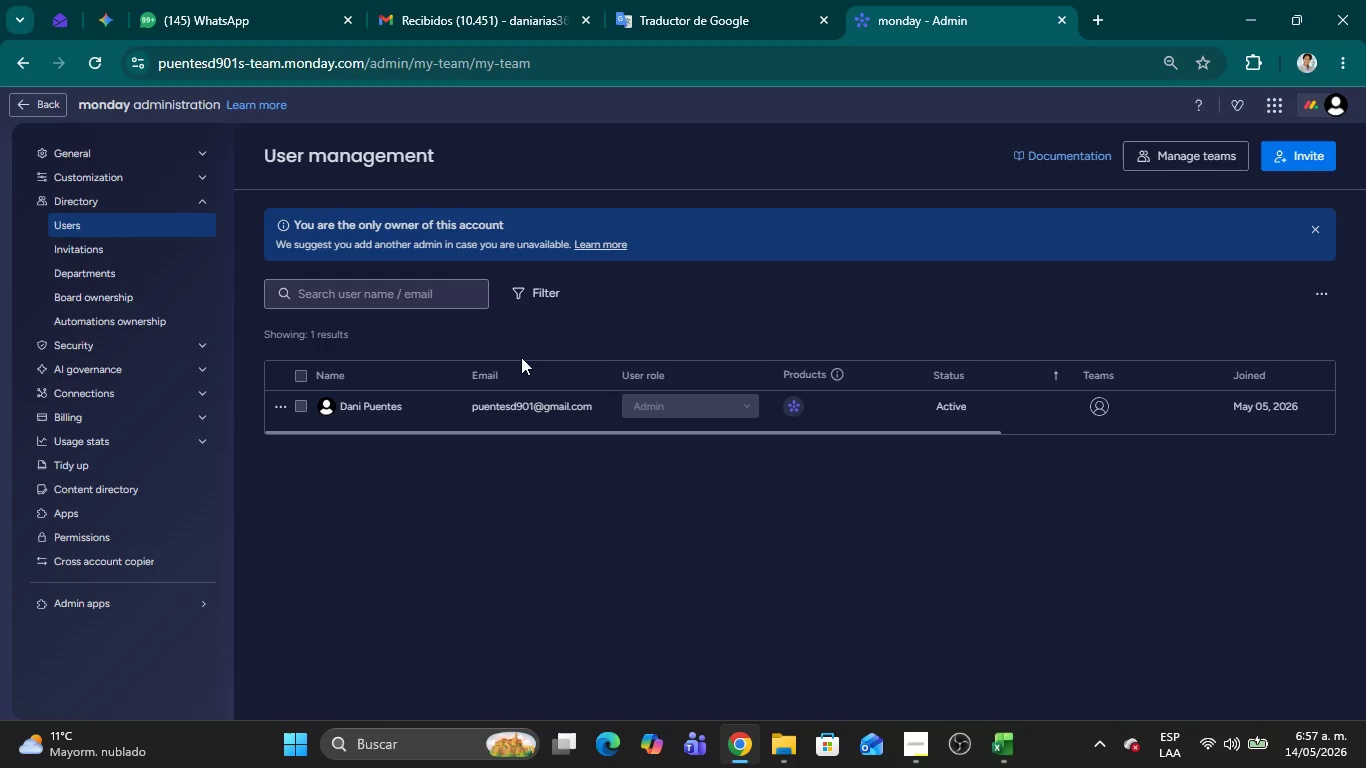 
left_click([38, 104])
 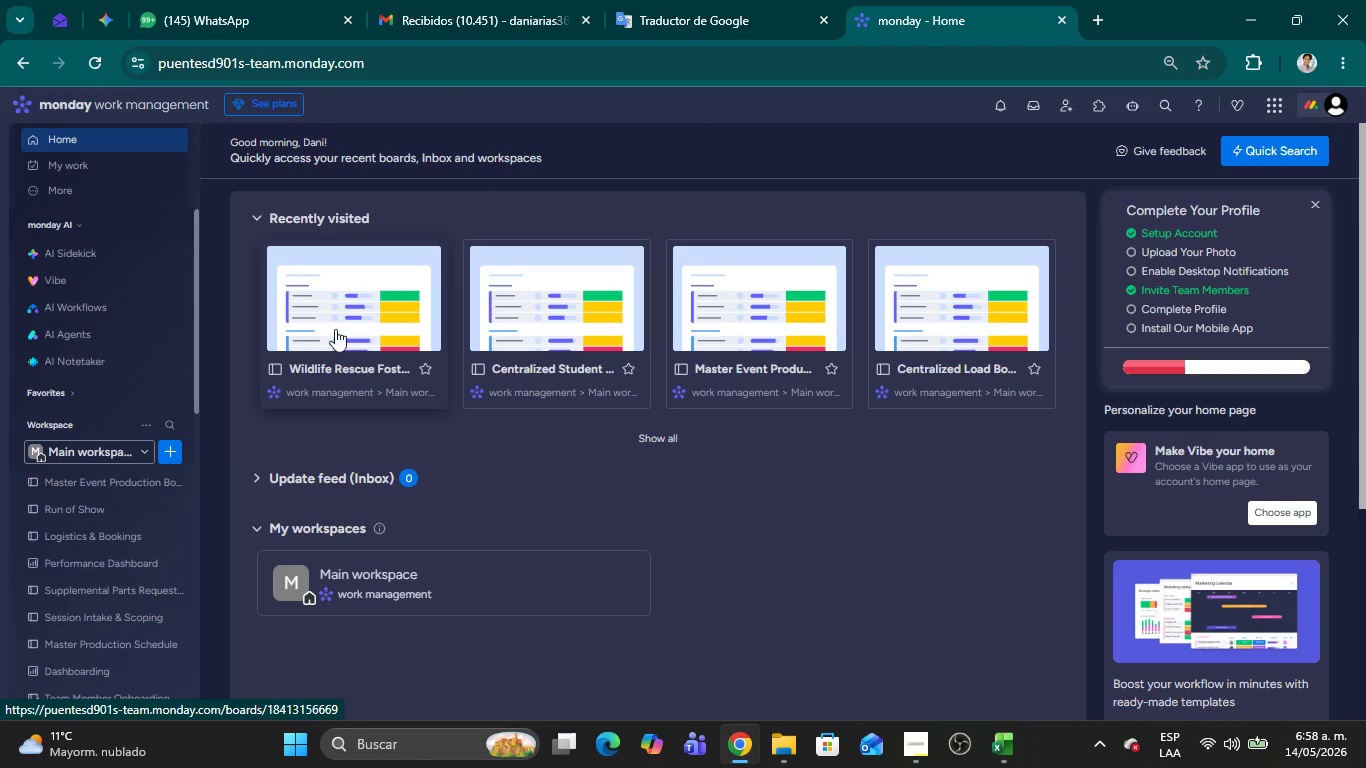 
left_click([338, 330])
 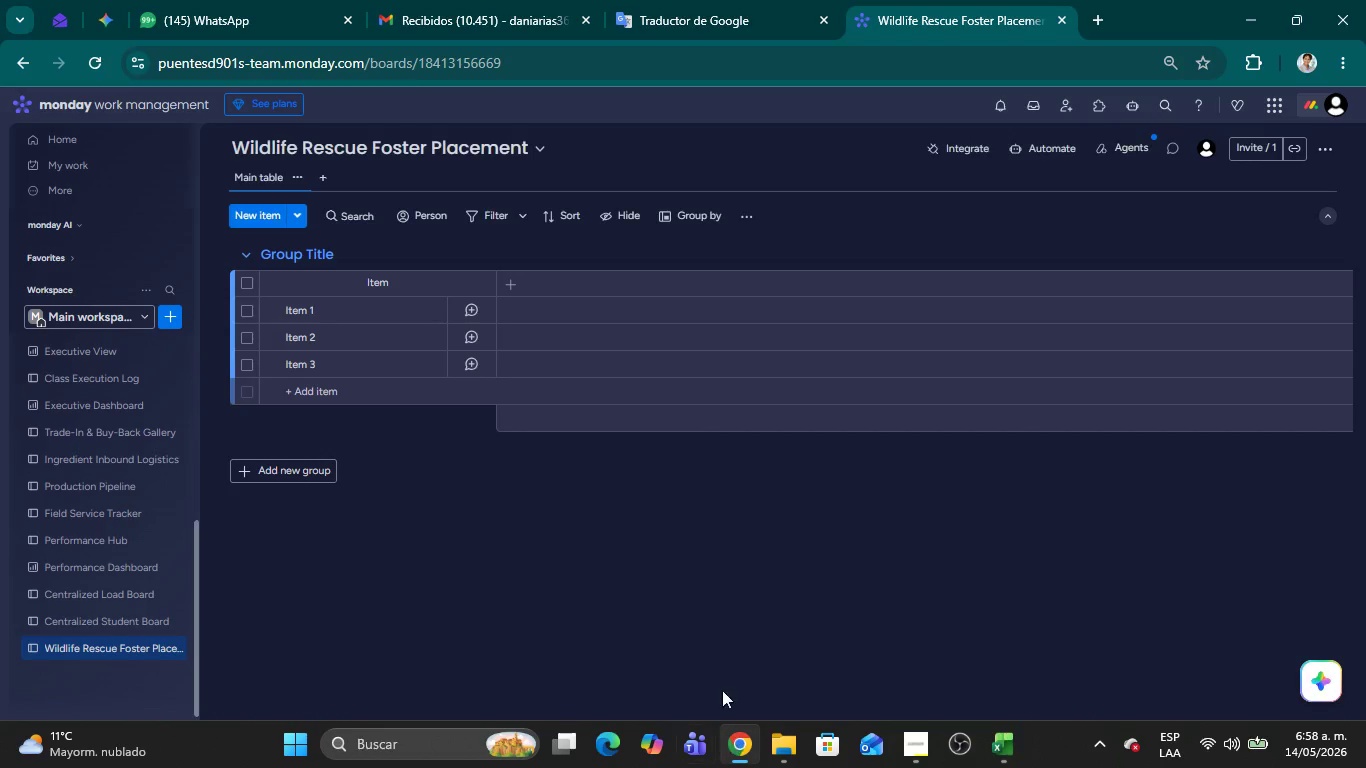 
wait(6.21)
 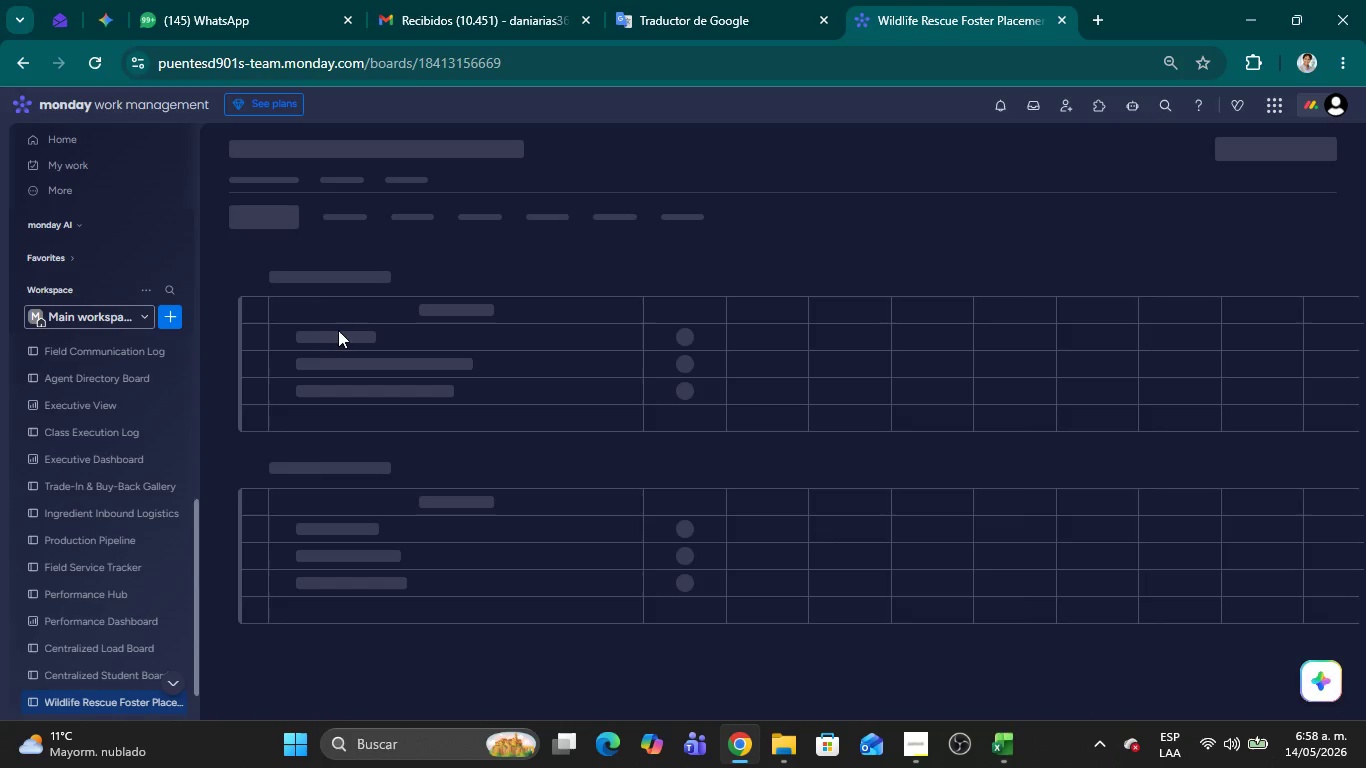 
mouse_move([502, 336])
 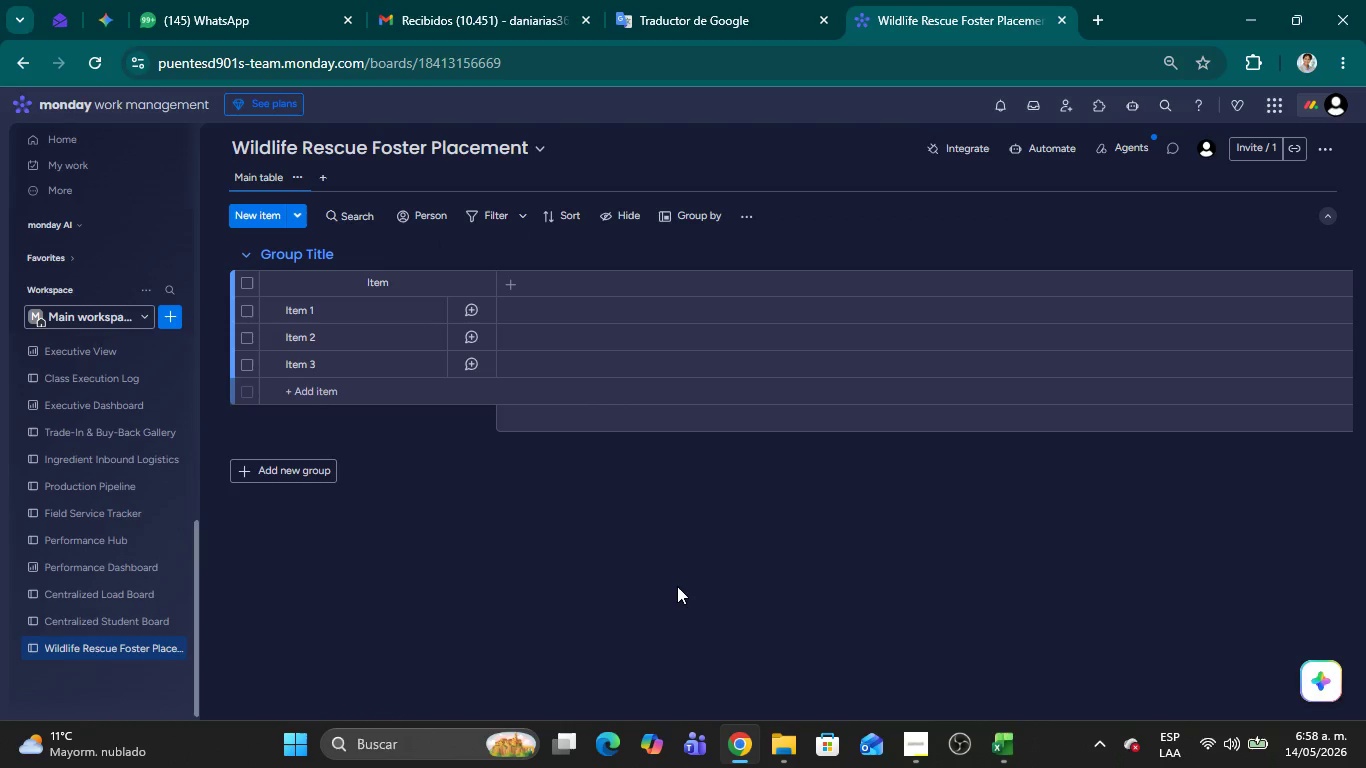 
wait(9.41)
 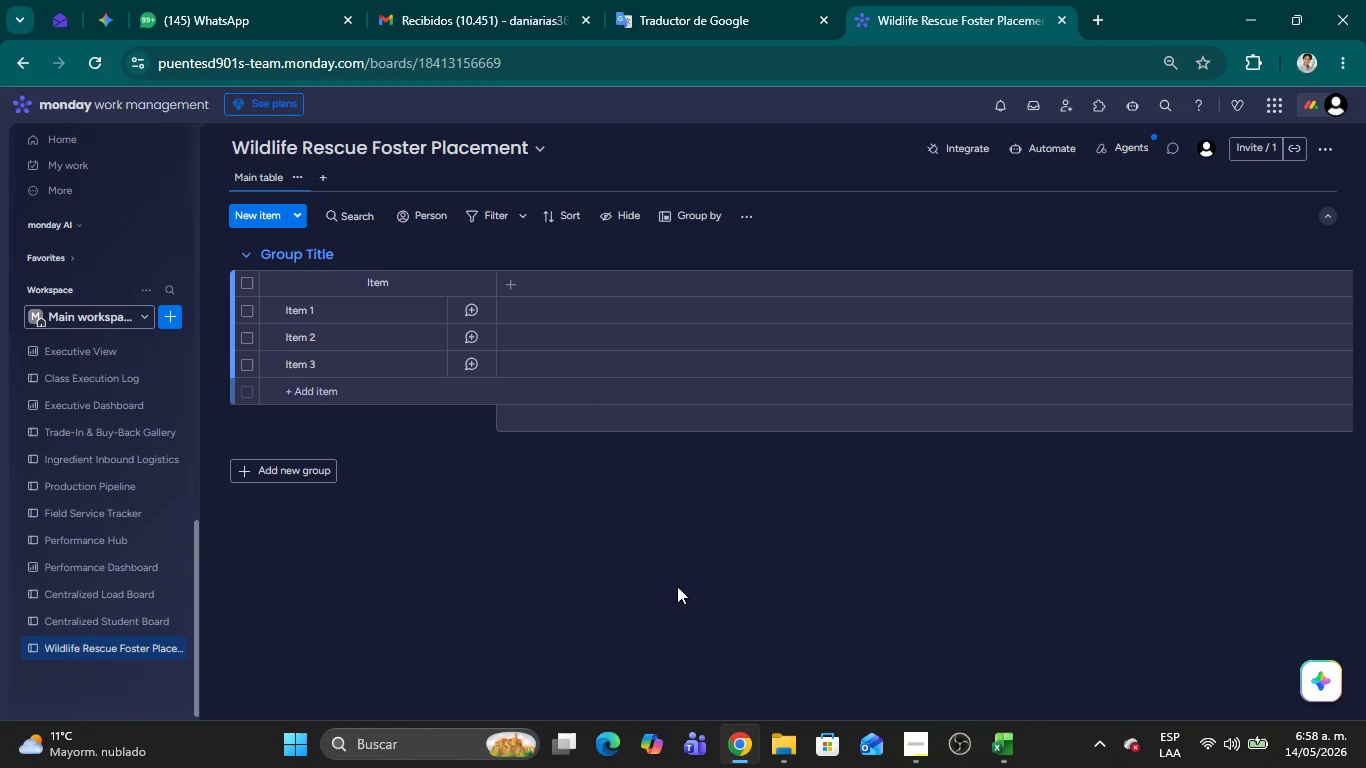 
left_click([1006, 743])
 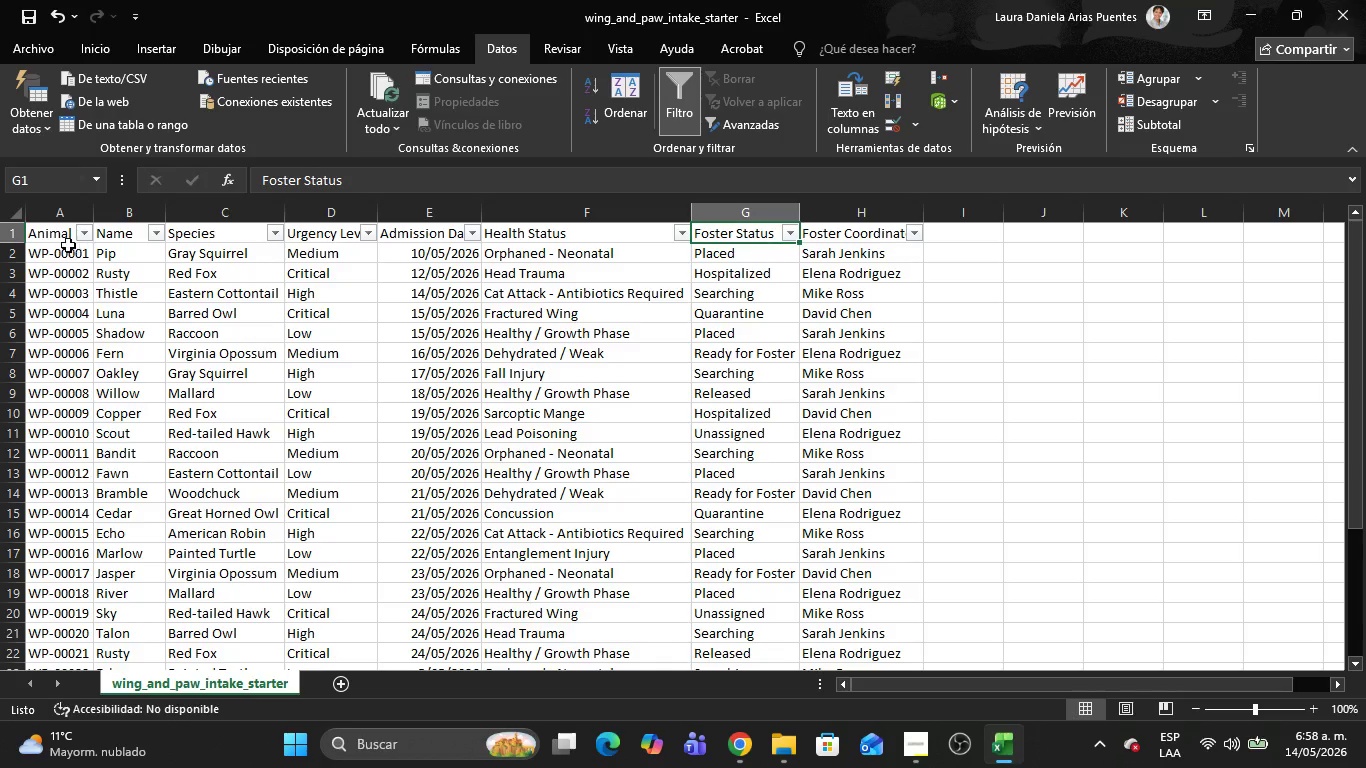 
left_click([59, 234])
 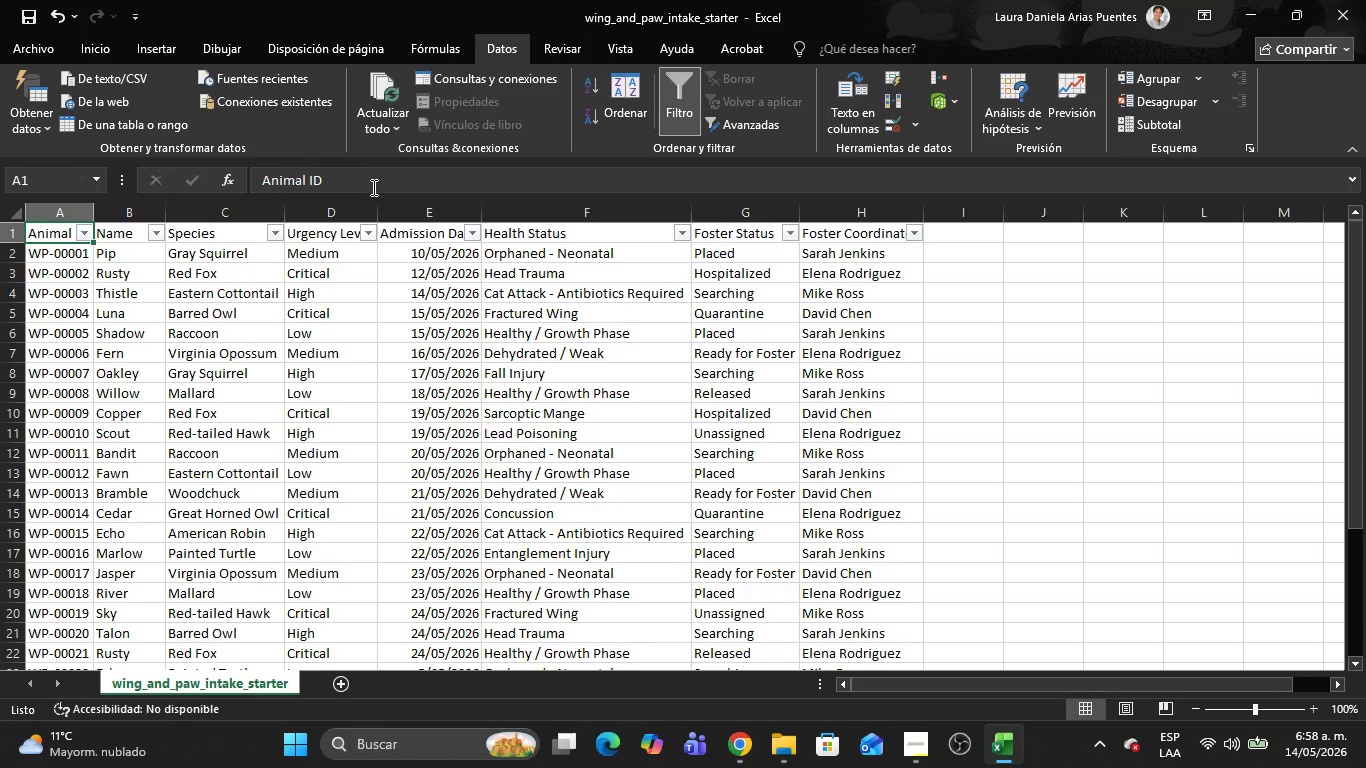 
left_click_drag(start_coordinate=[372, 187], to_coordinate=[170, 185])
 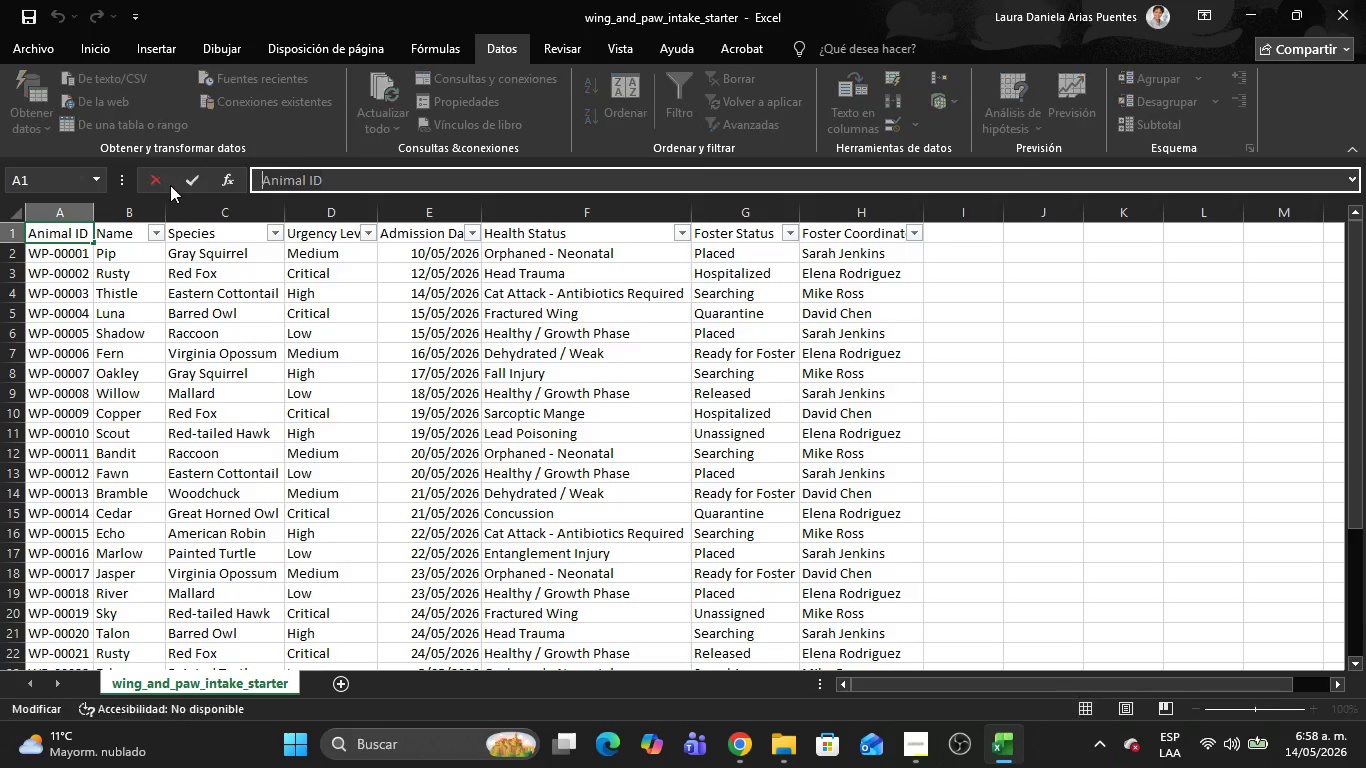 
key(Control+C)
 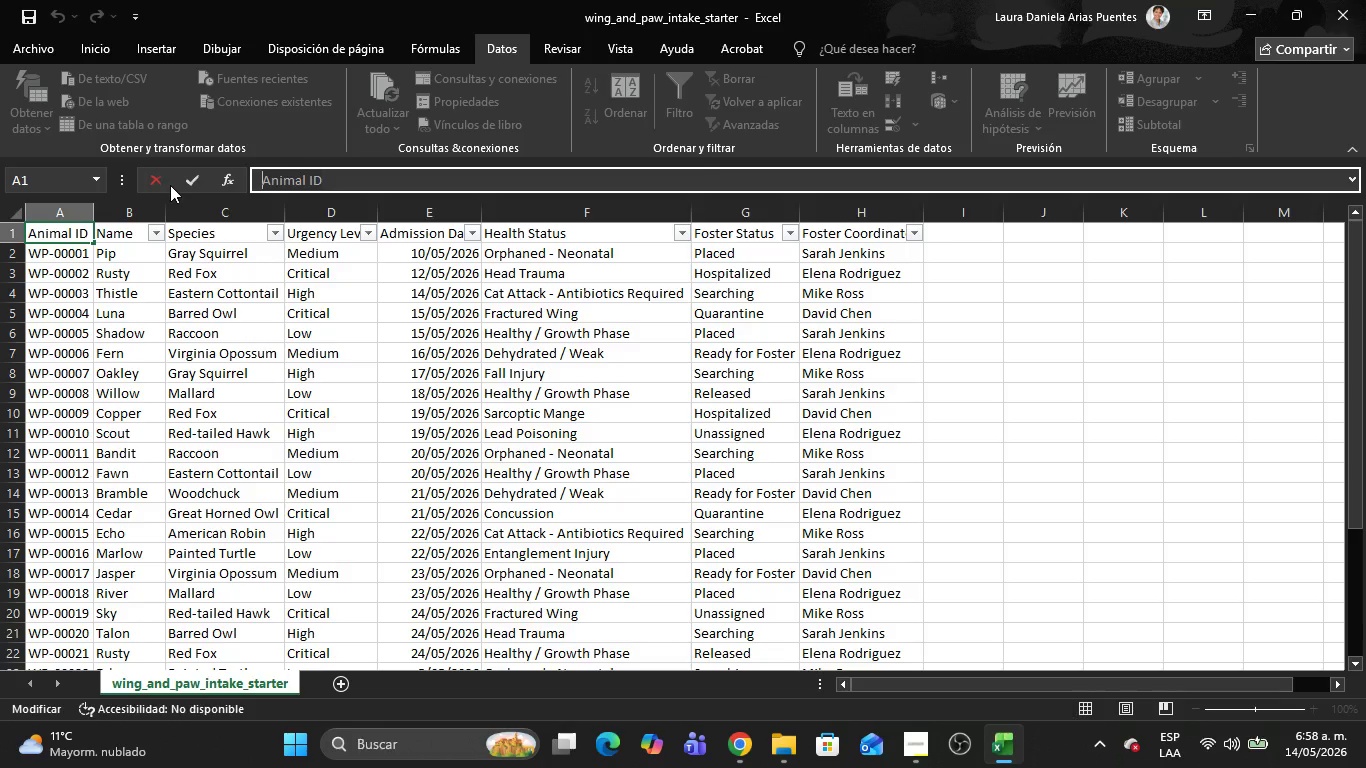 
key(Alt+AltLeft)
 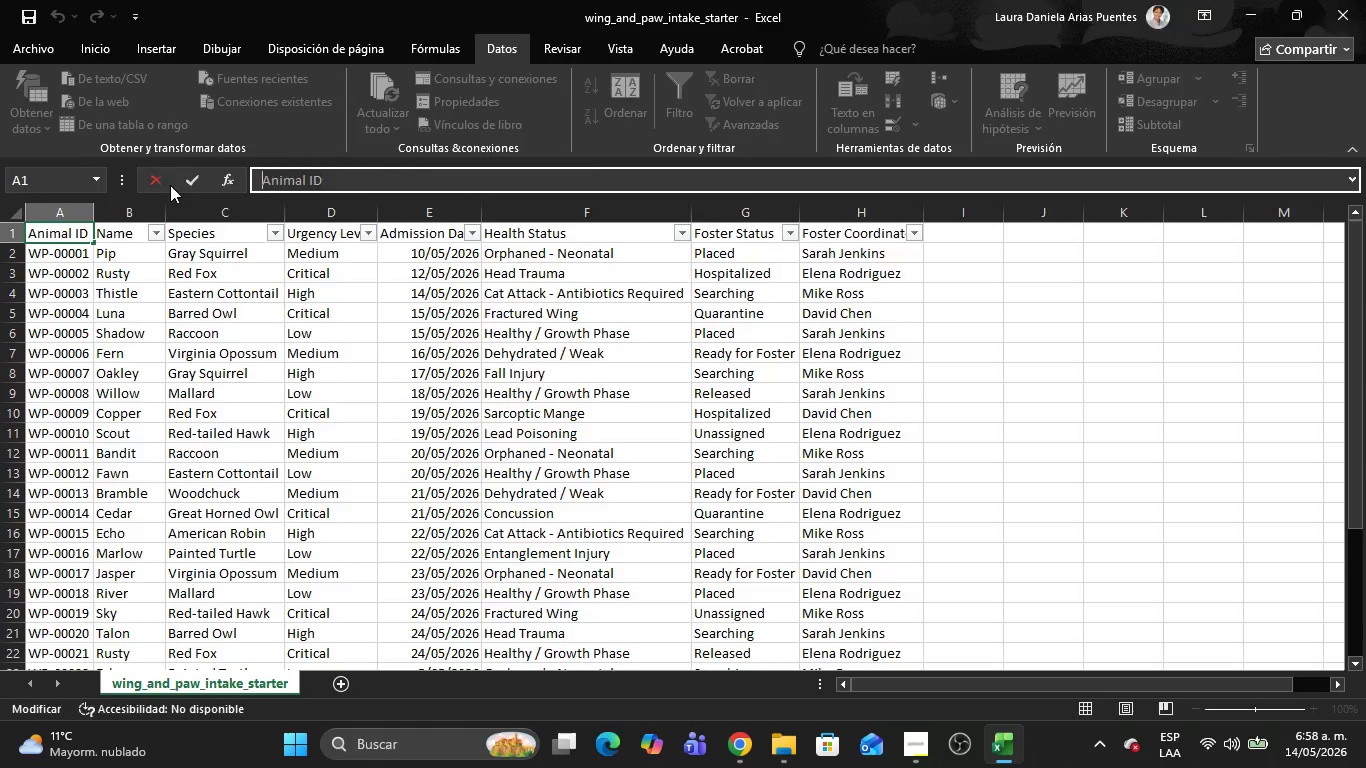 
key(Alt+Tab)
 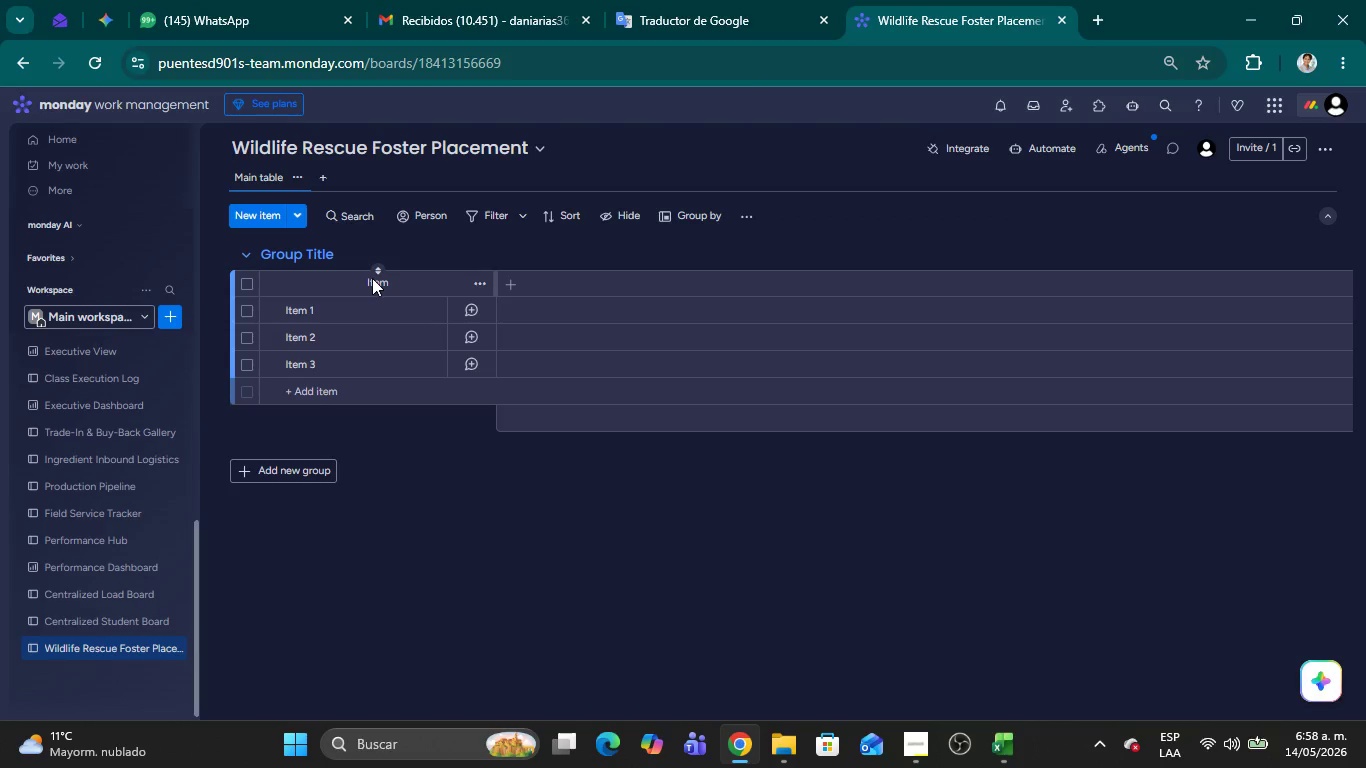 
double_click([373, 280])
 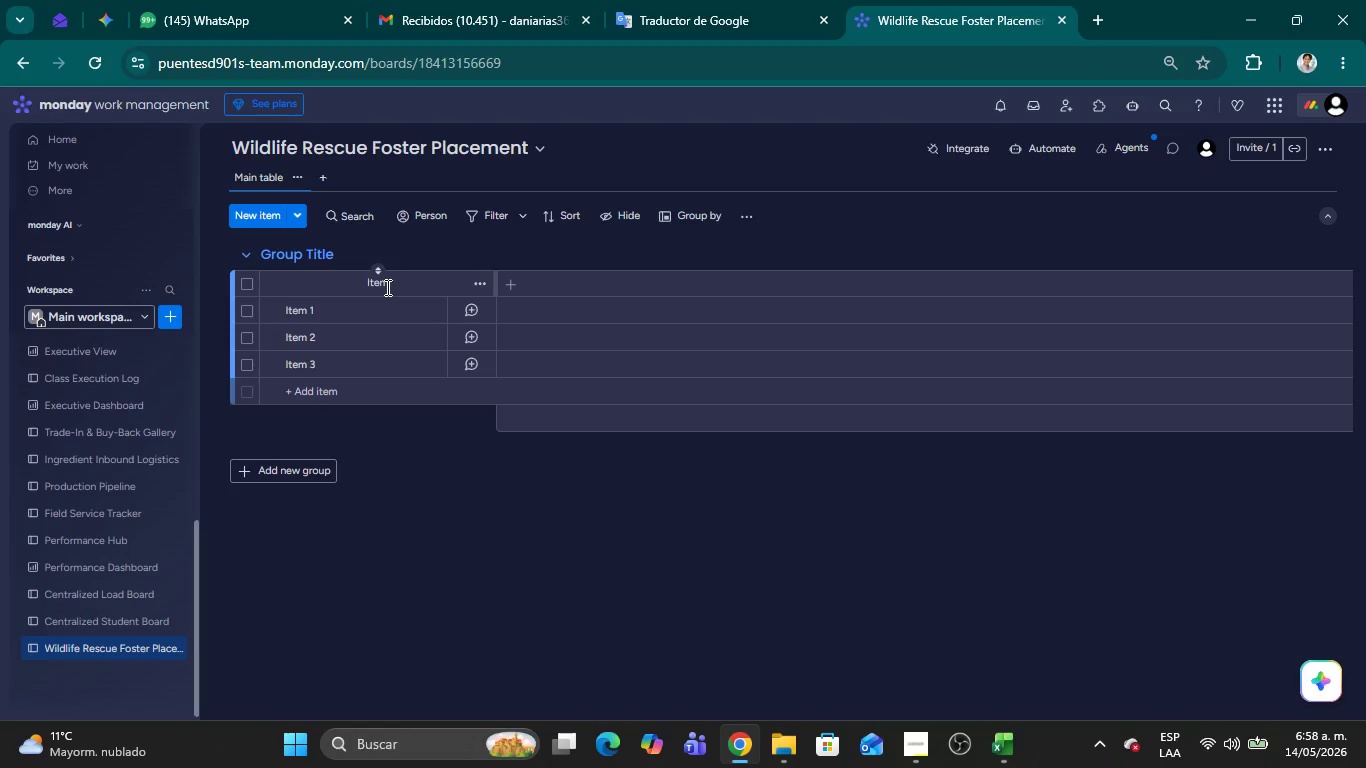 
double_click([386, 287])
 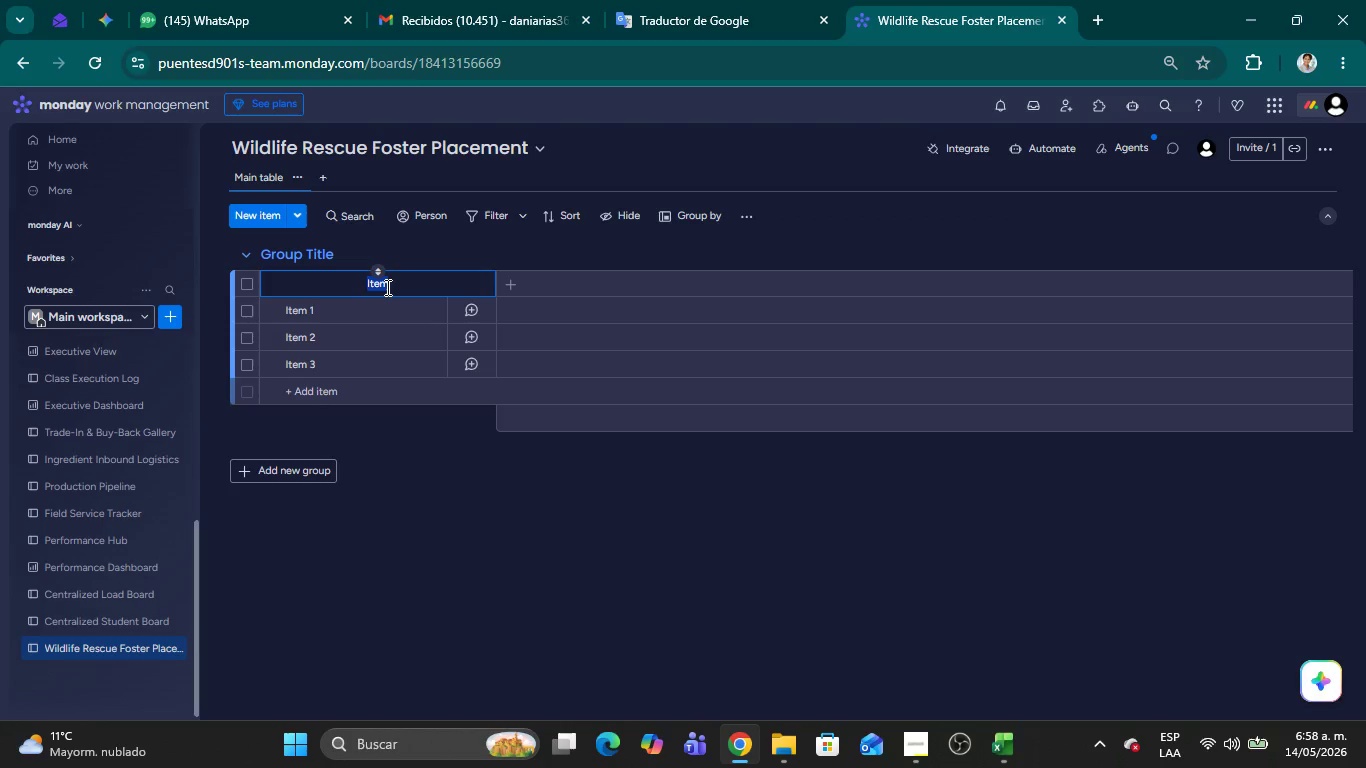 
triple_click([386, 287])
 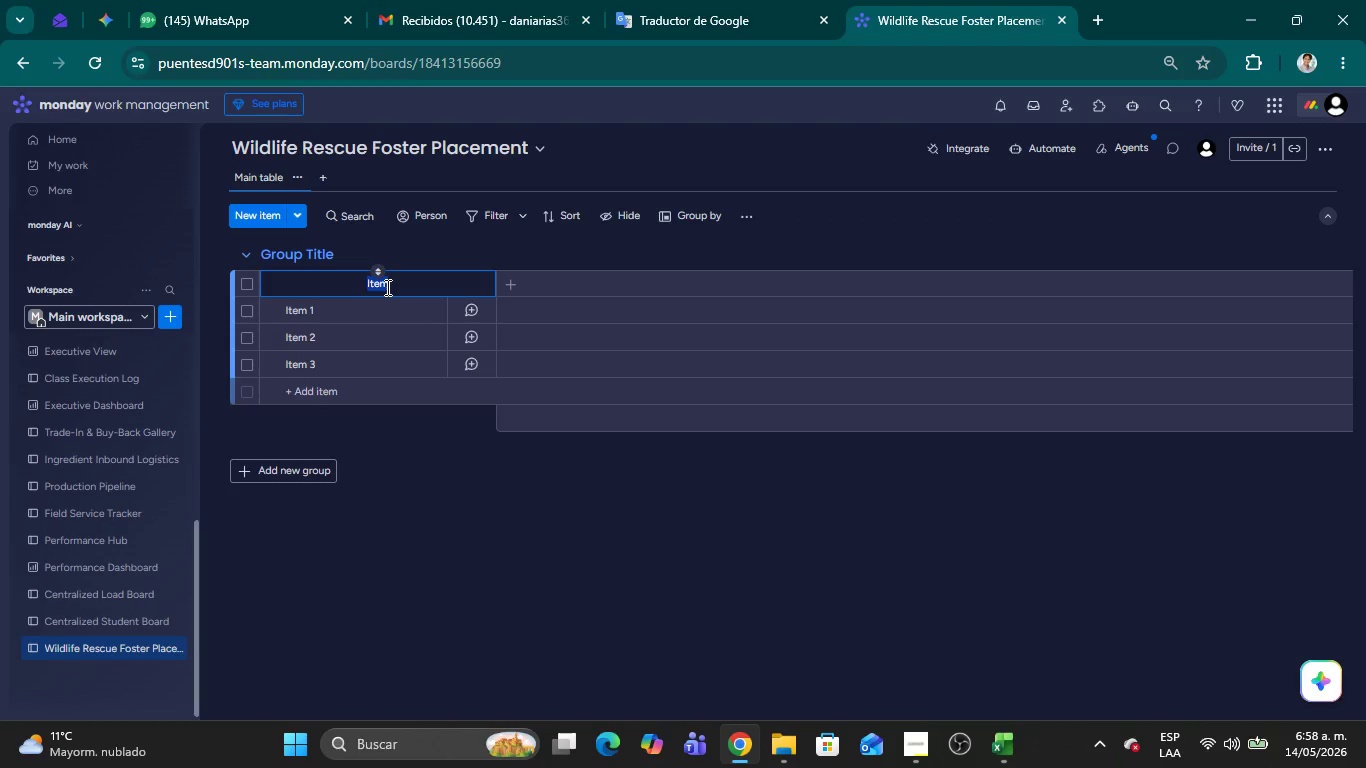 
key(Control+V)
 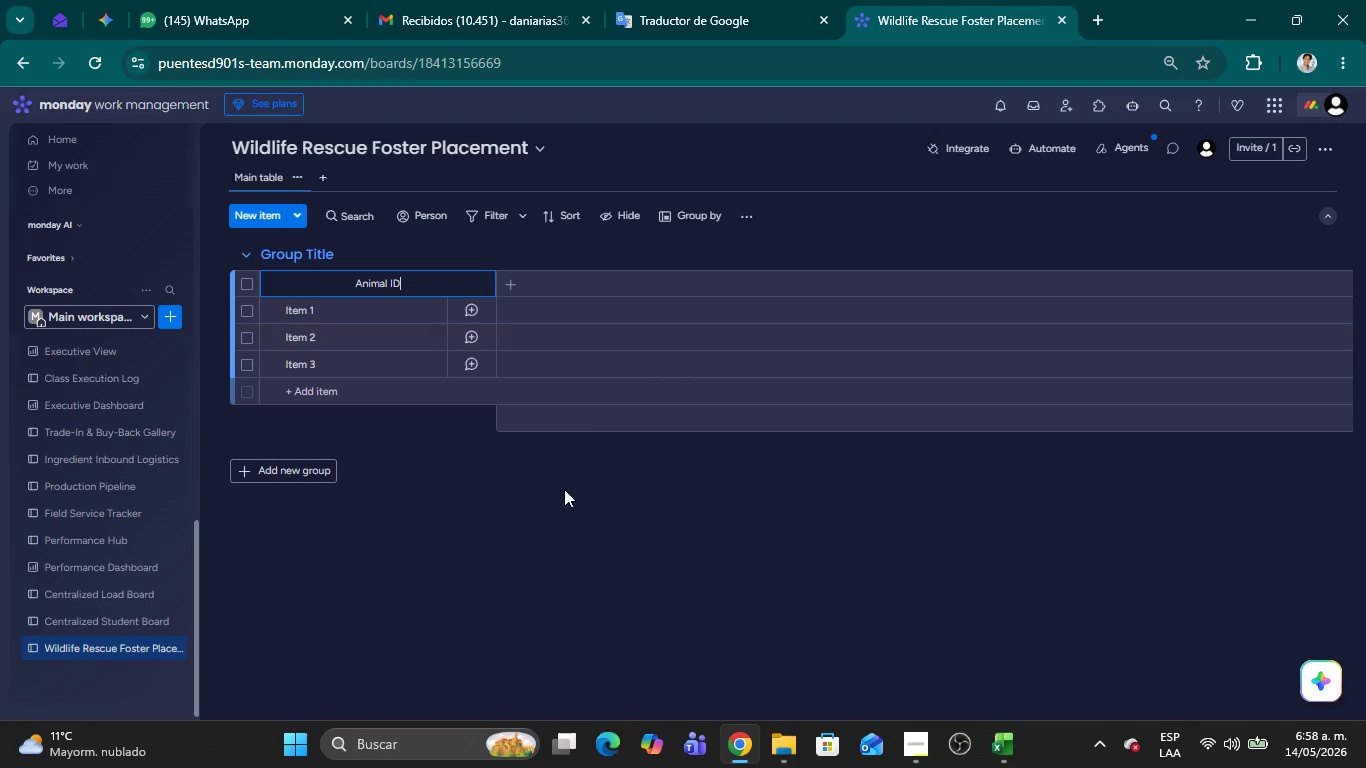 
left_click([564, 517])
 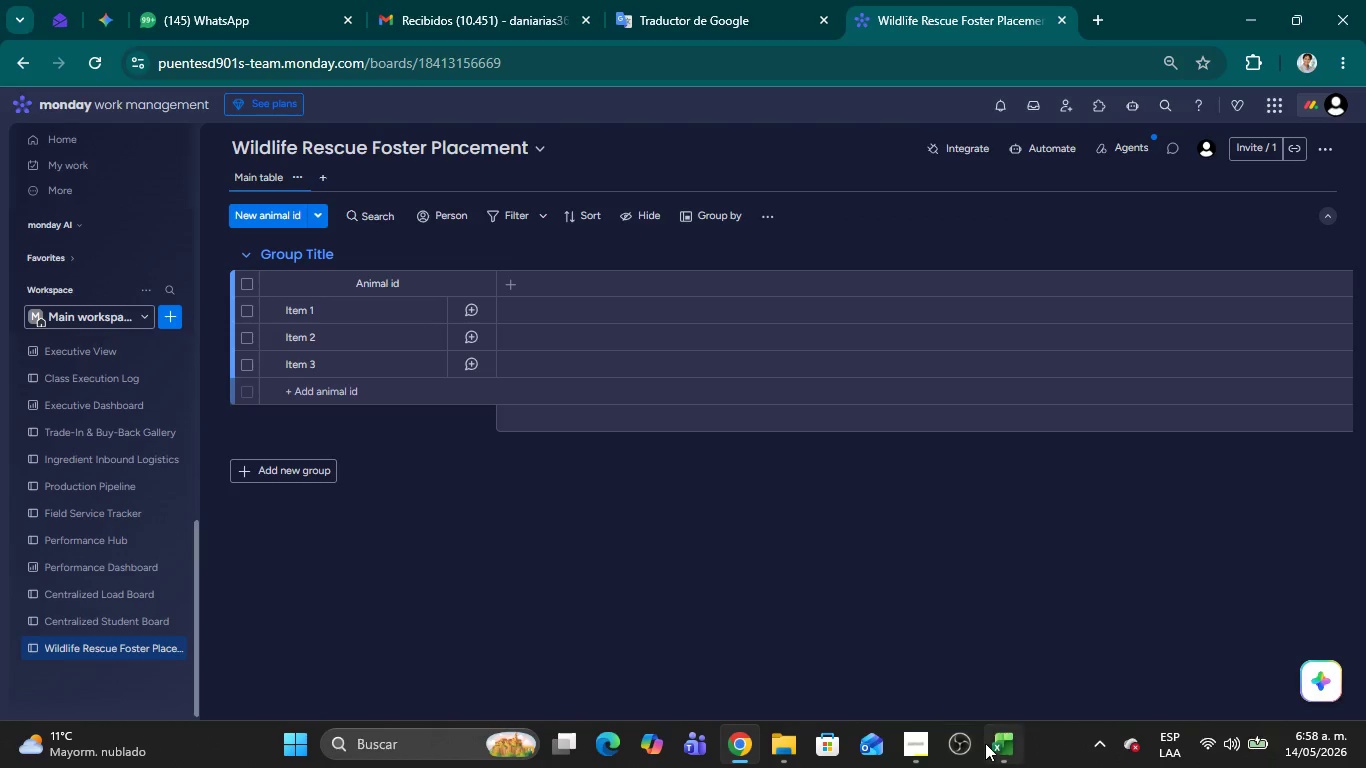 
left_click([990, 747])
 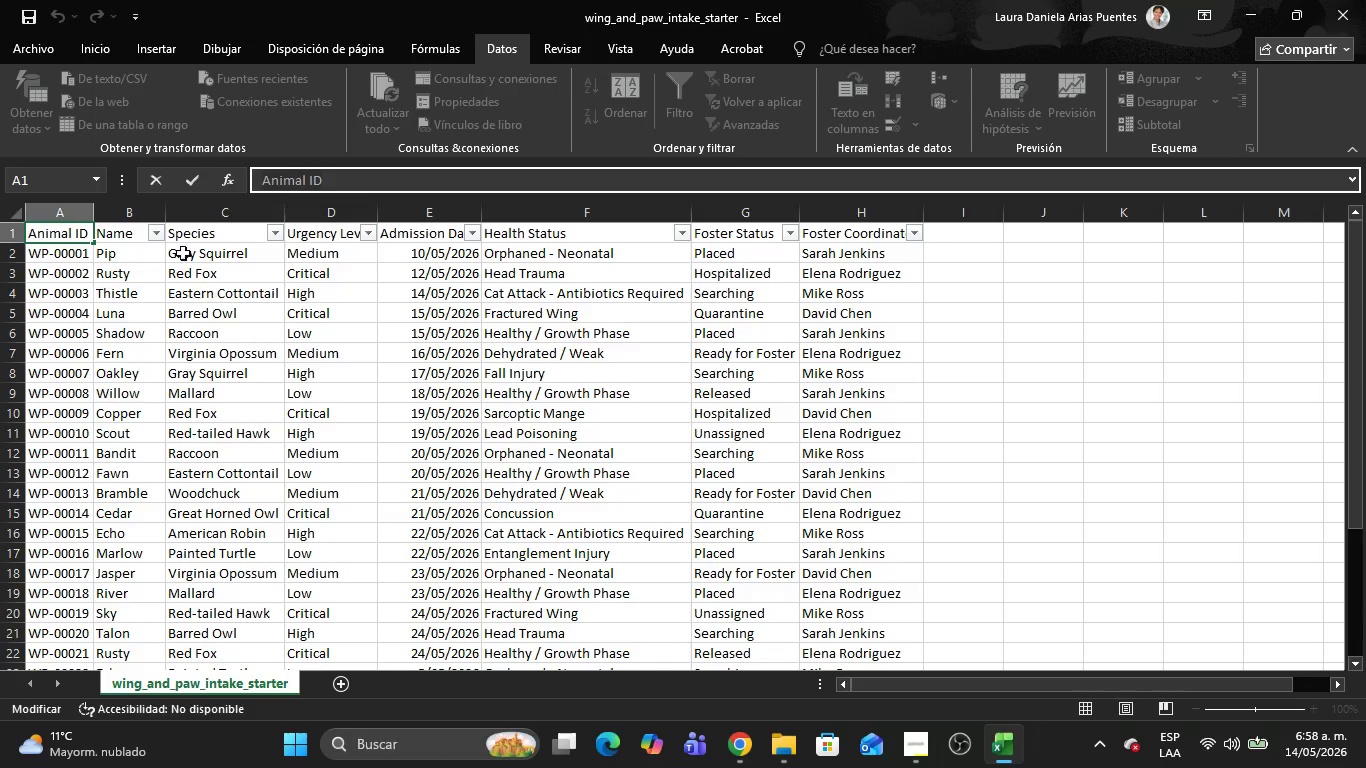 
left_click([132, 239])
 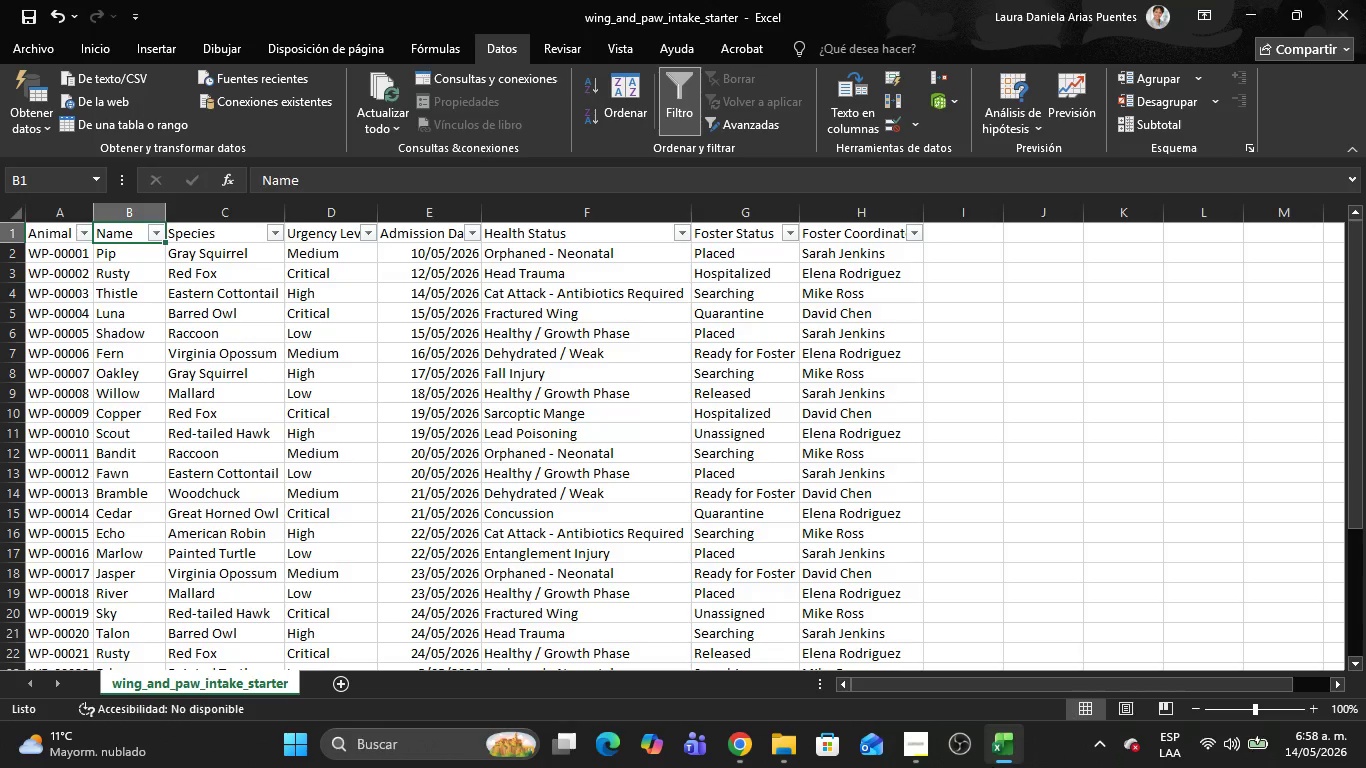 
left_click([921, 747])